 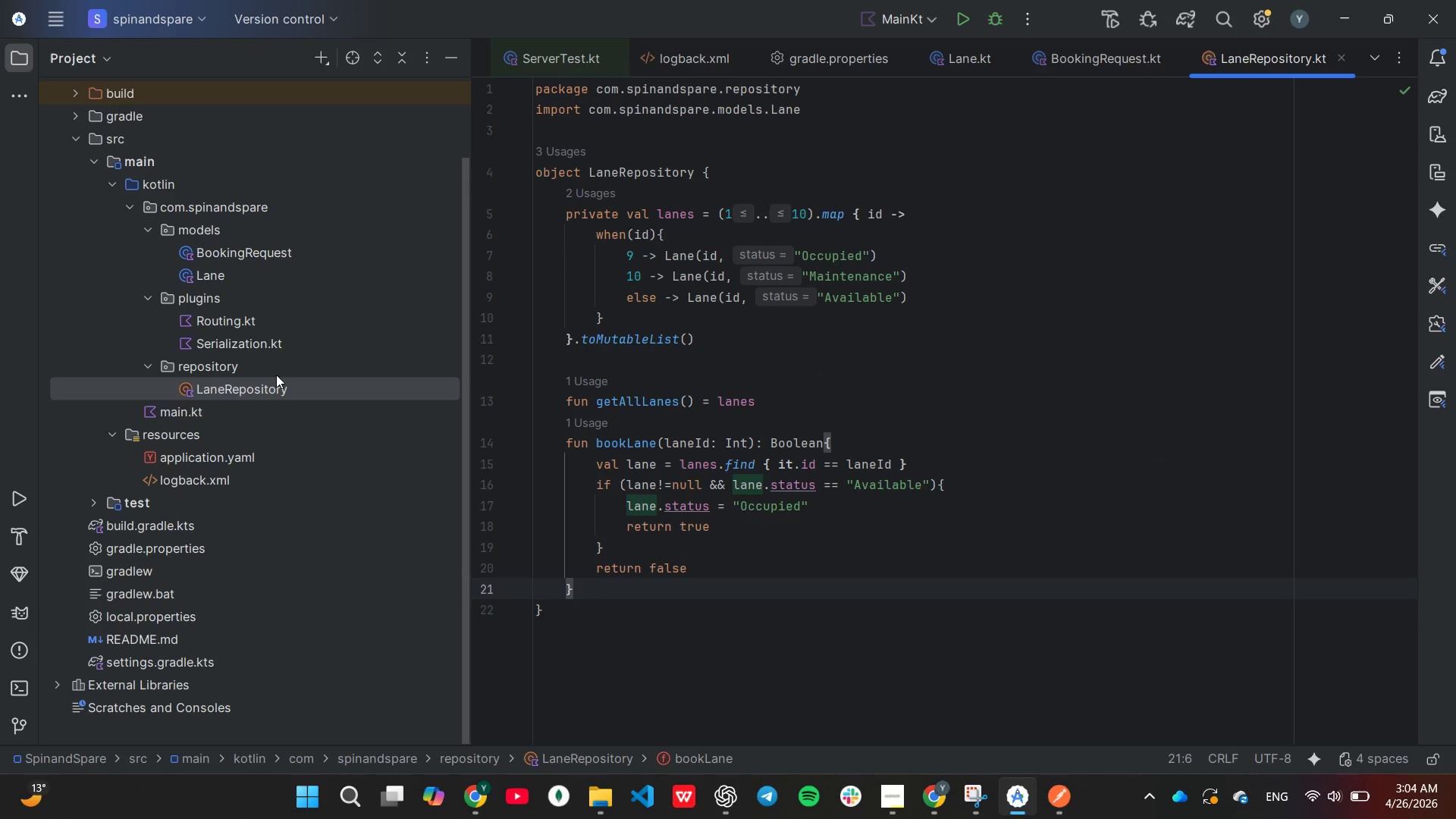 
key(PrintScreen)
 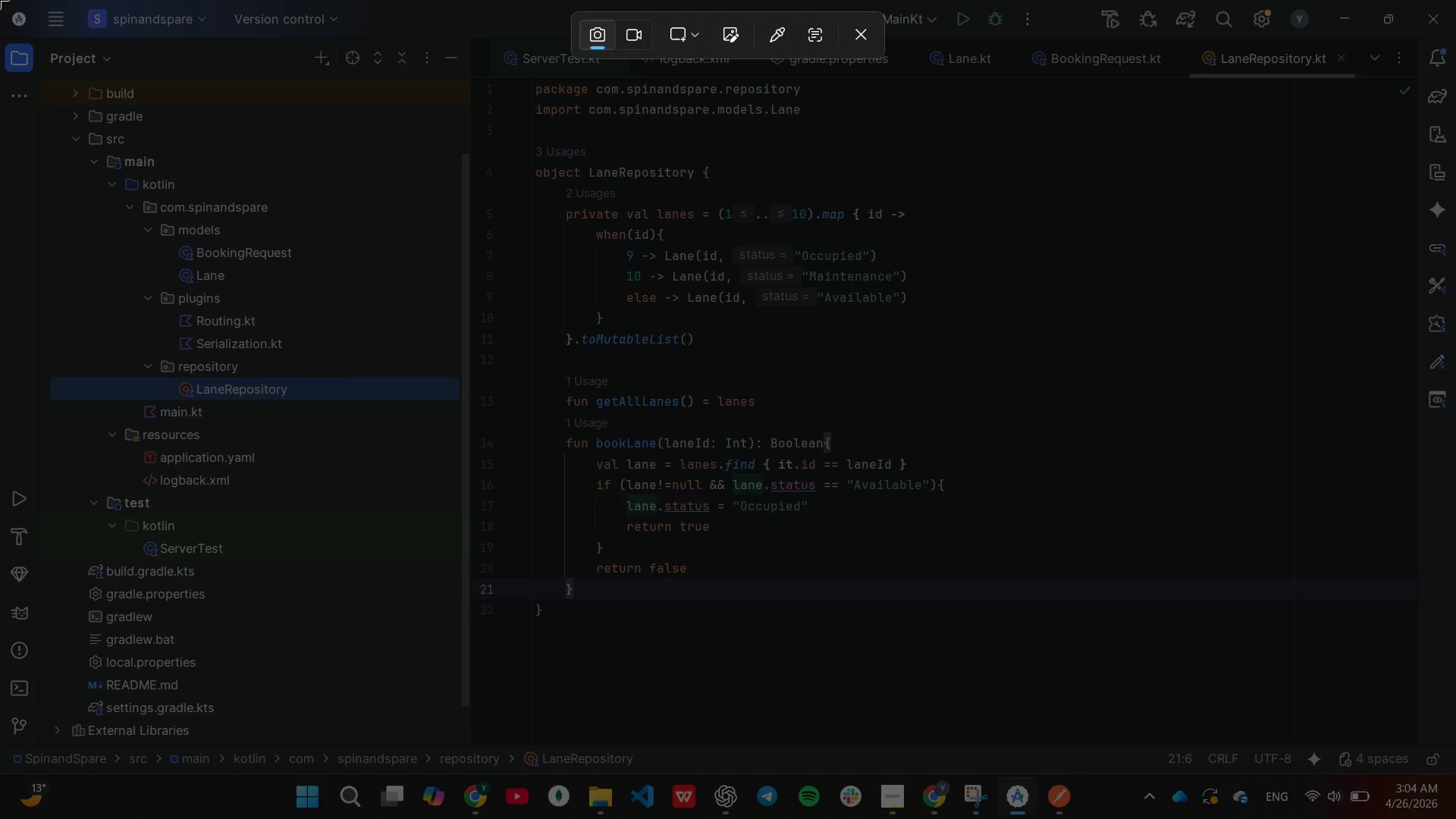 
left_click_drag(start_coordinate=[0, 0], to_coordinate=[1455, 772])
 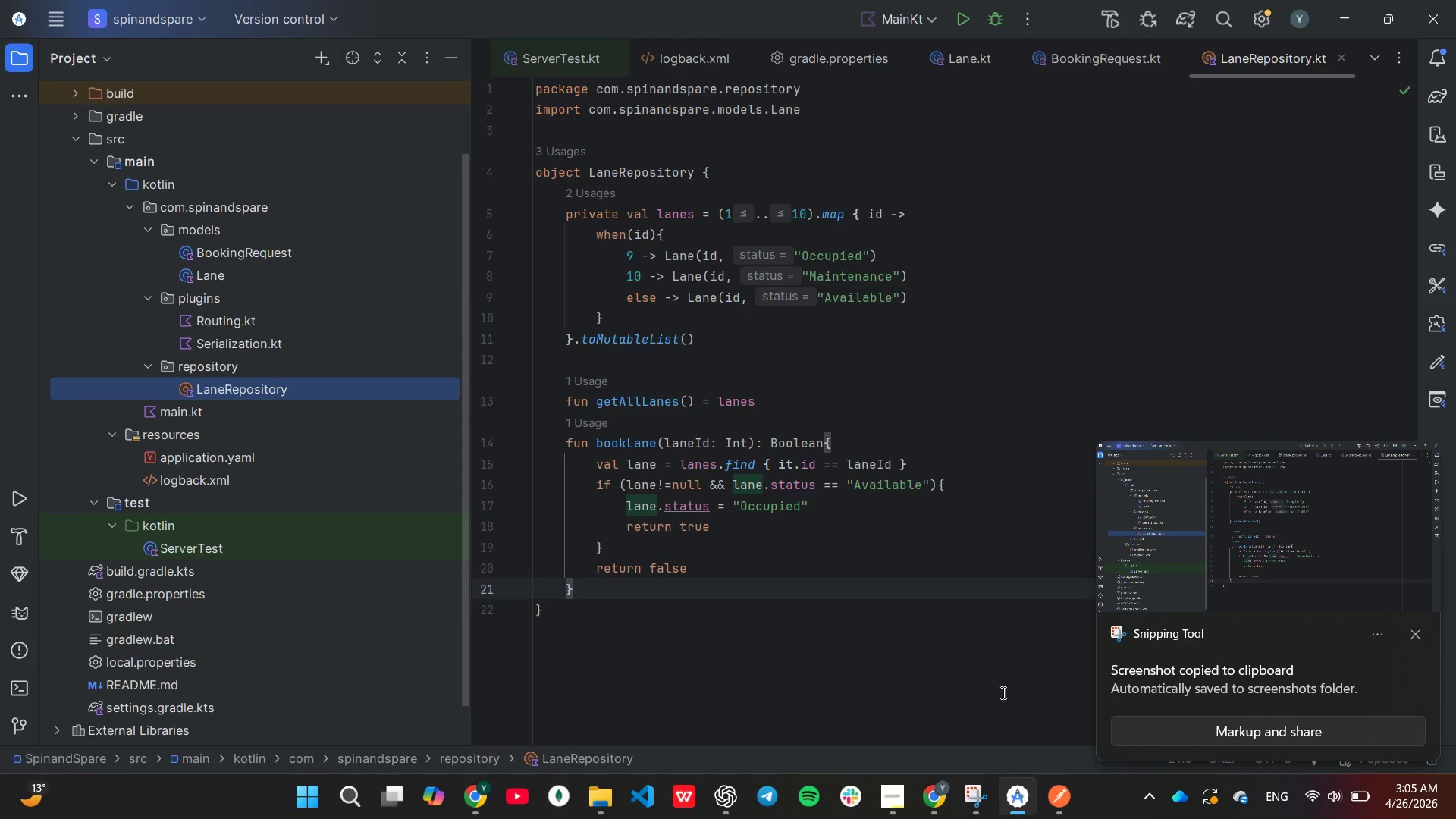 
wait(7.87)
 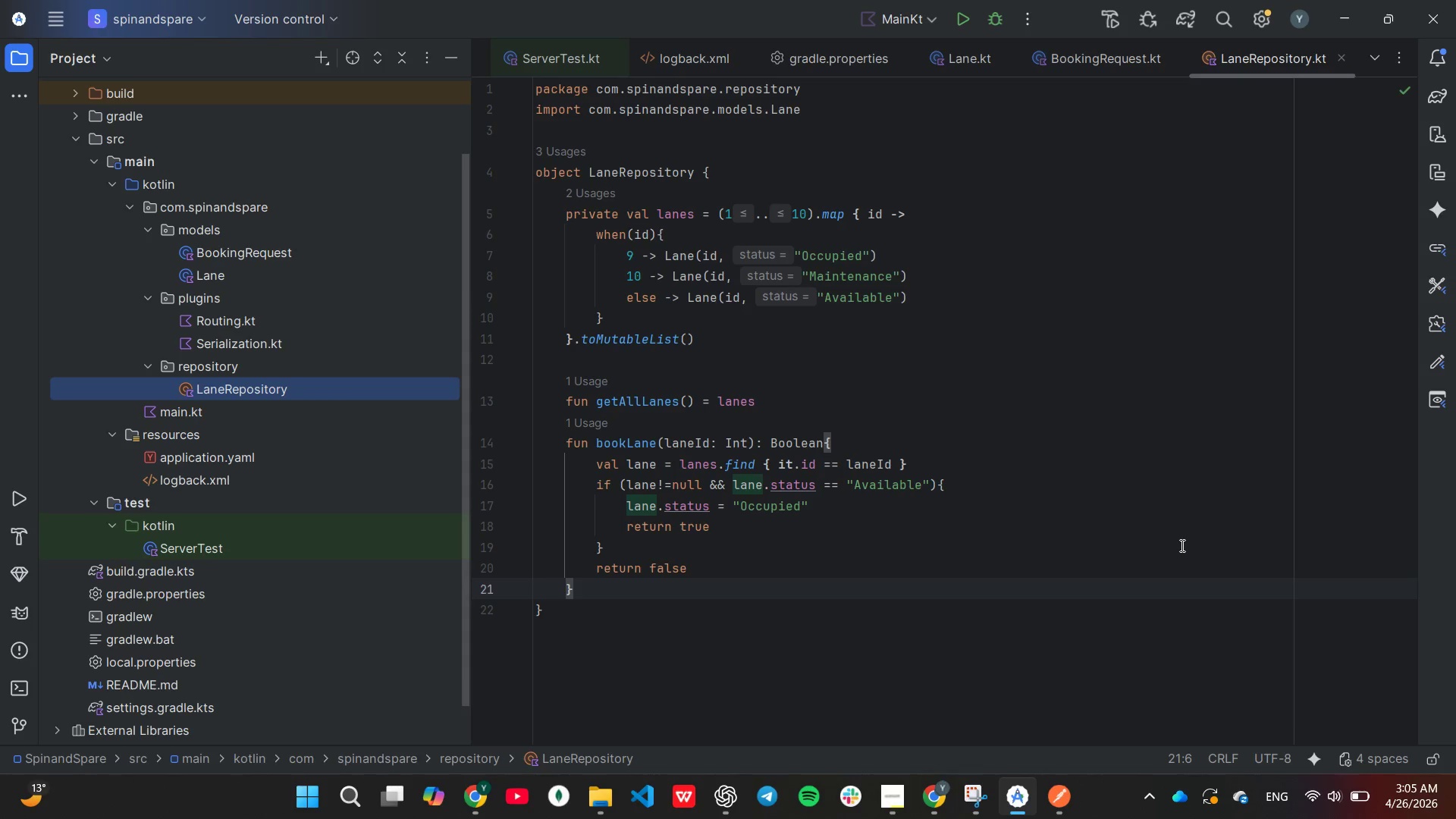 
mouse_move([874, 793])
 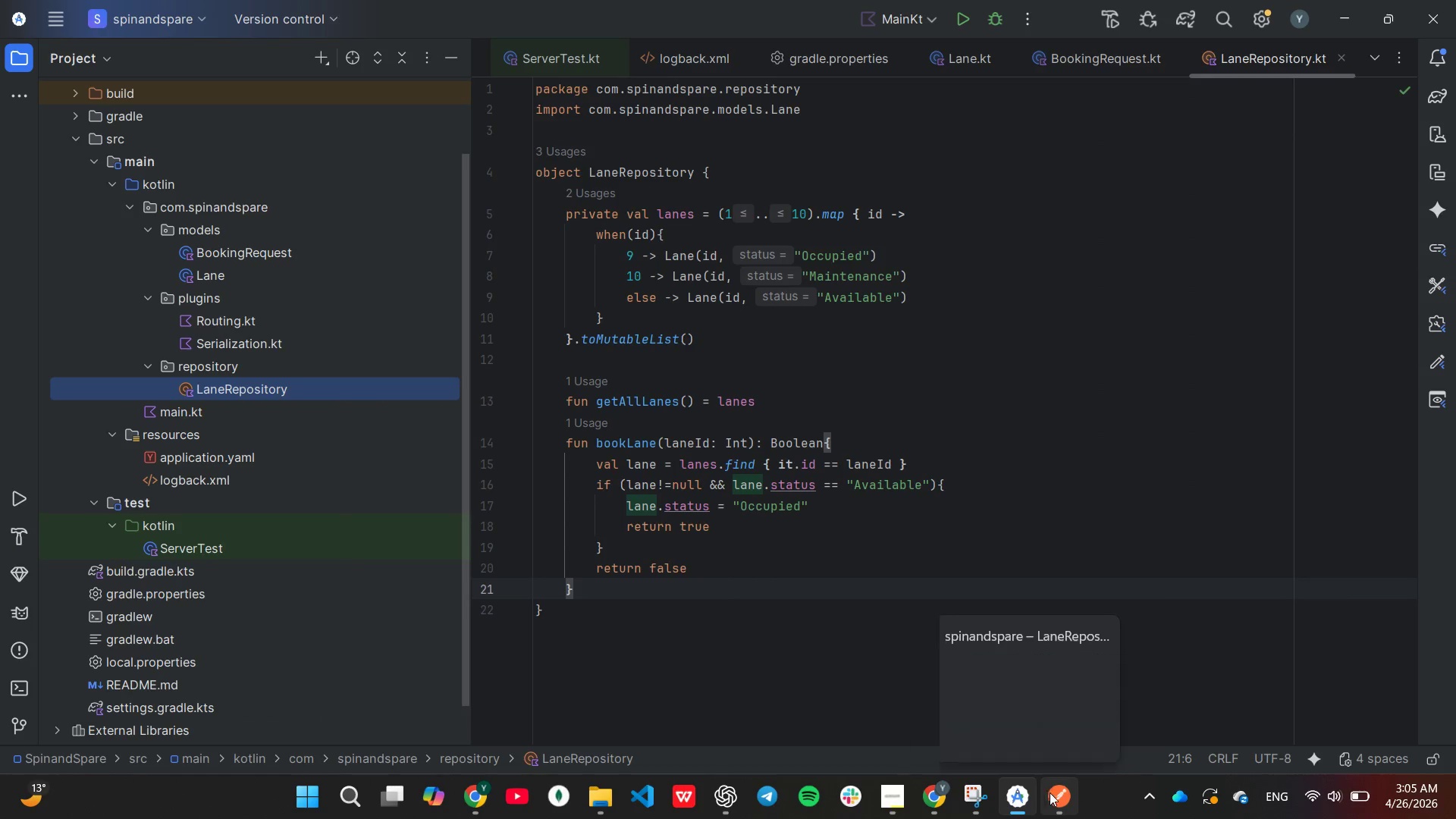 
left_click([1053, 796])
 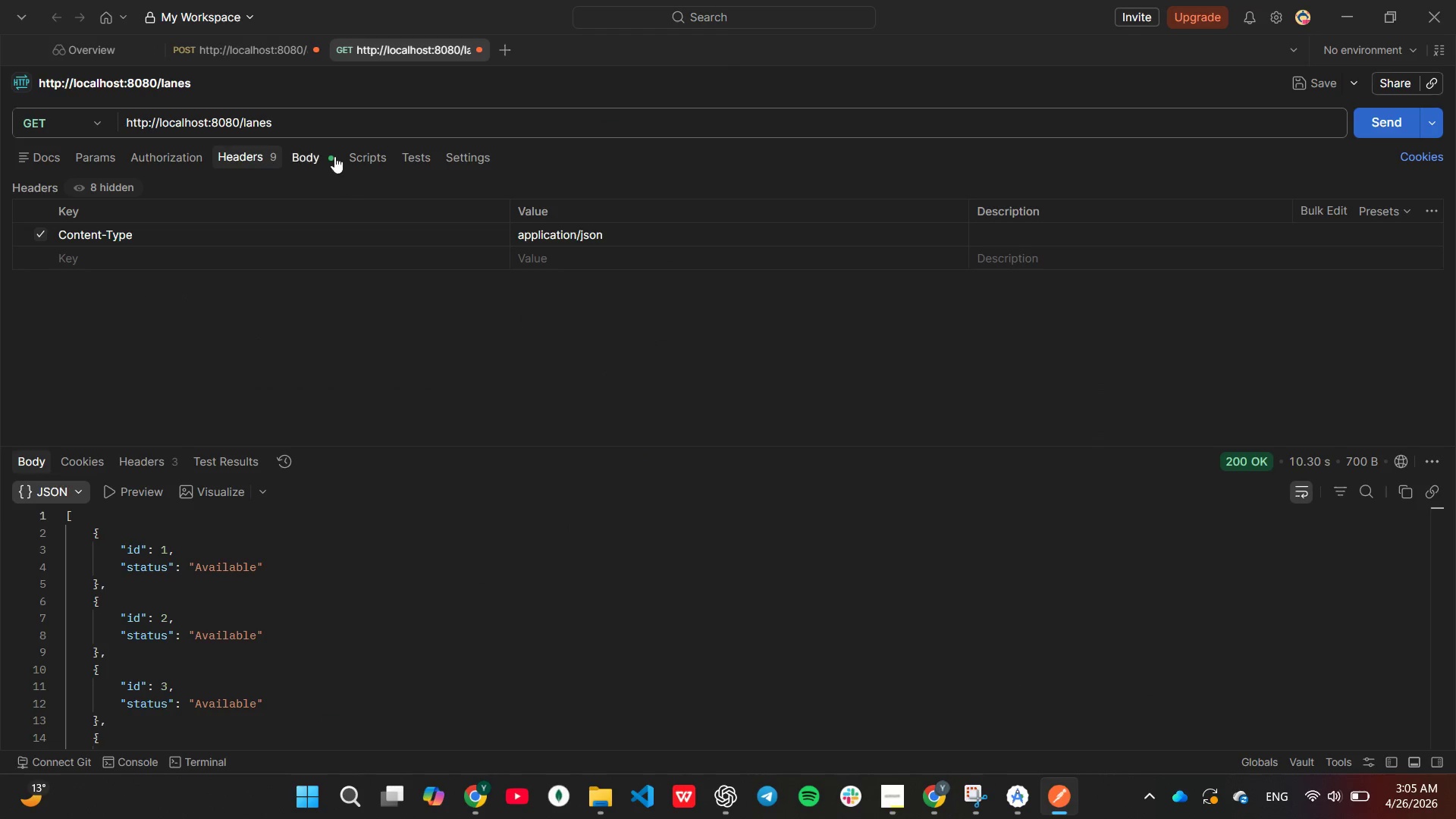 
left_click([325, 146])
 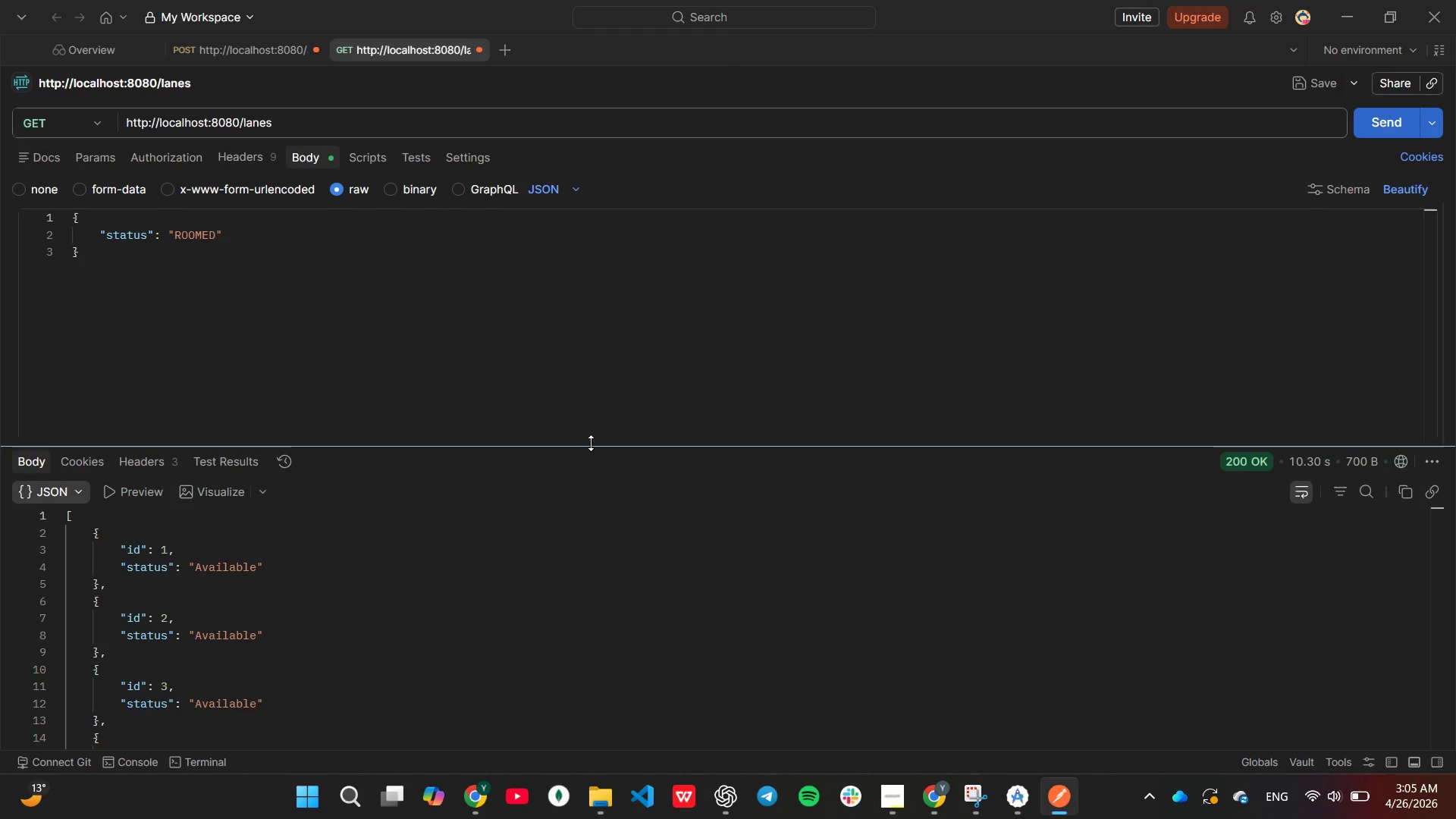 
left_click_drag(start_coordinate=[591, 442], to_coordinate=[591, 315])
 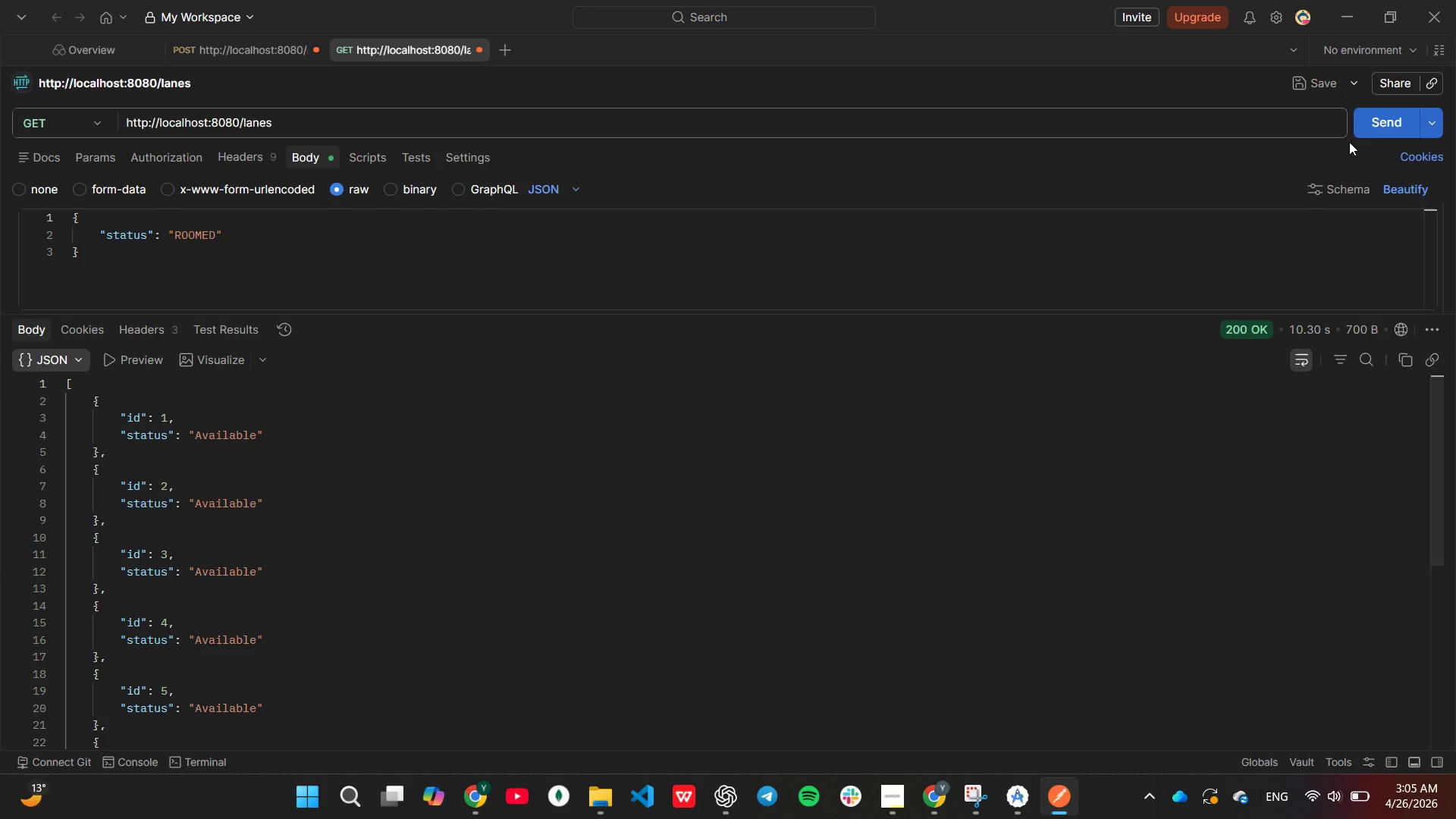 
left_click([1367, 123])
 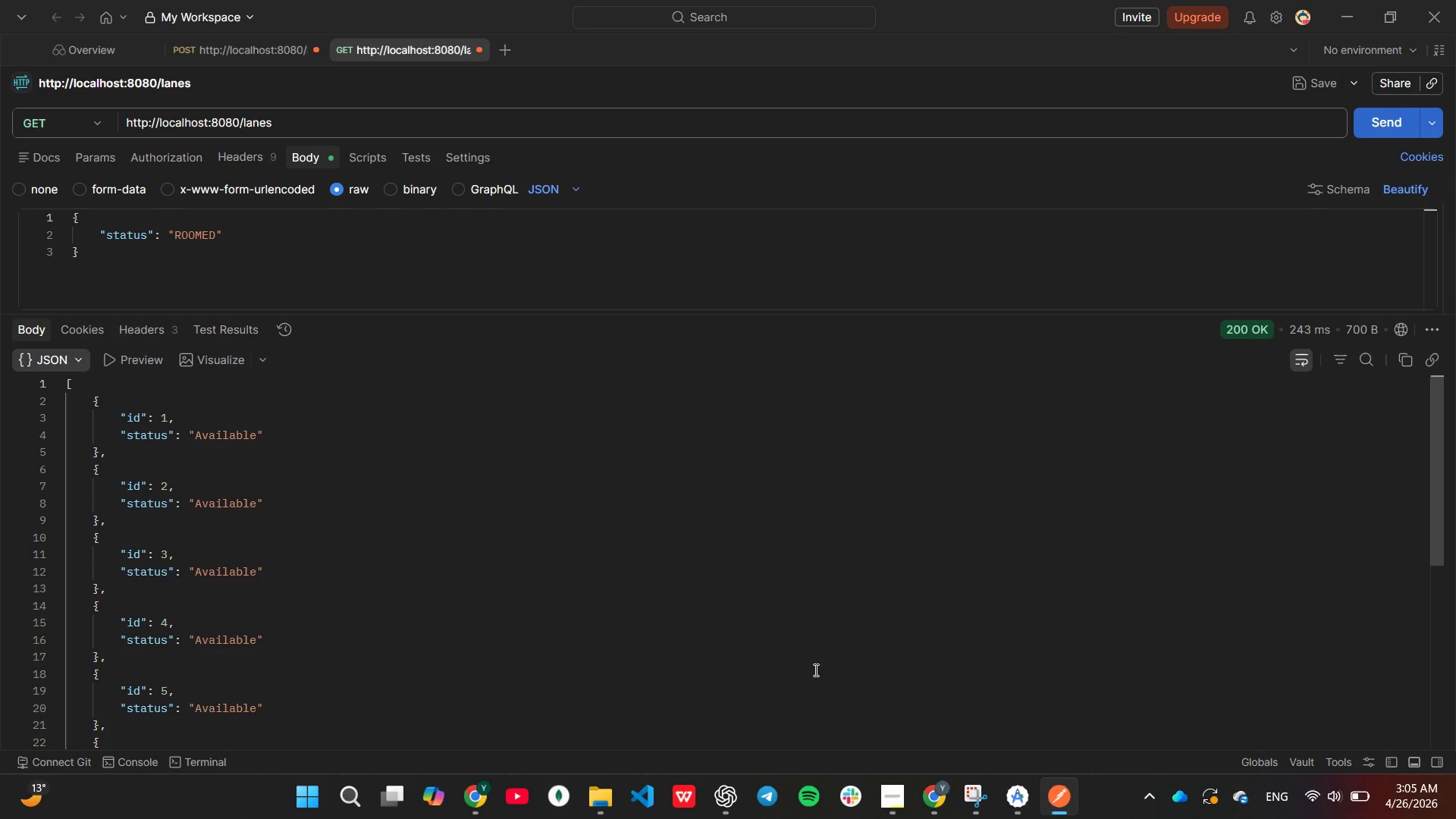 
wait(5.06)
 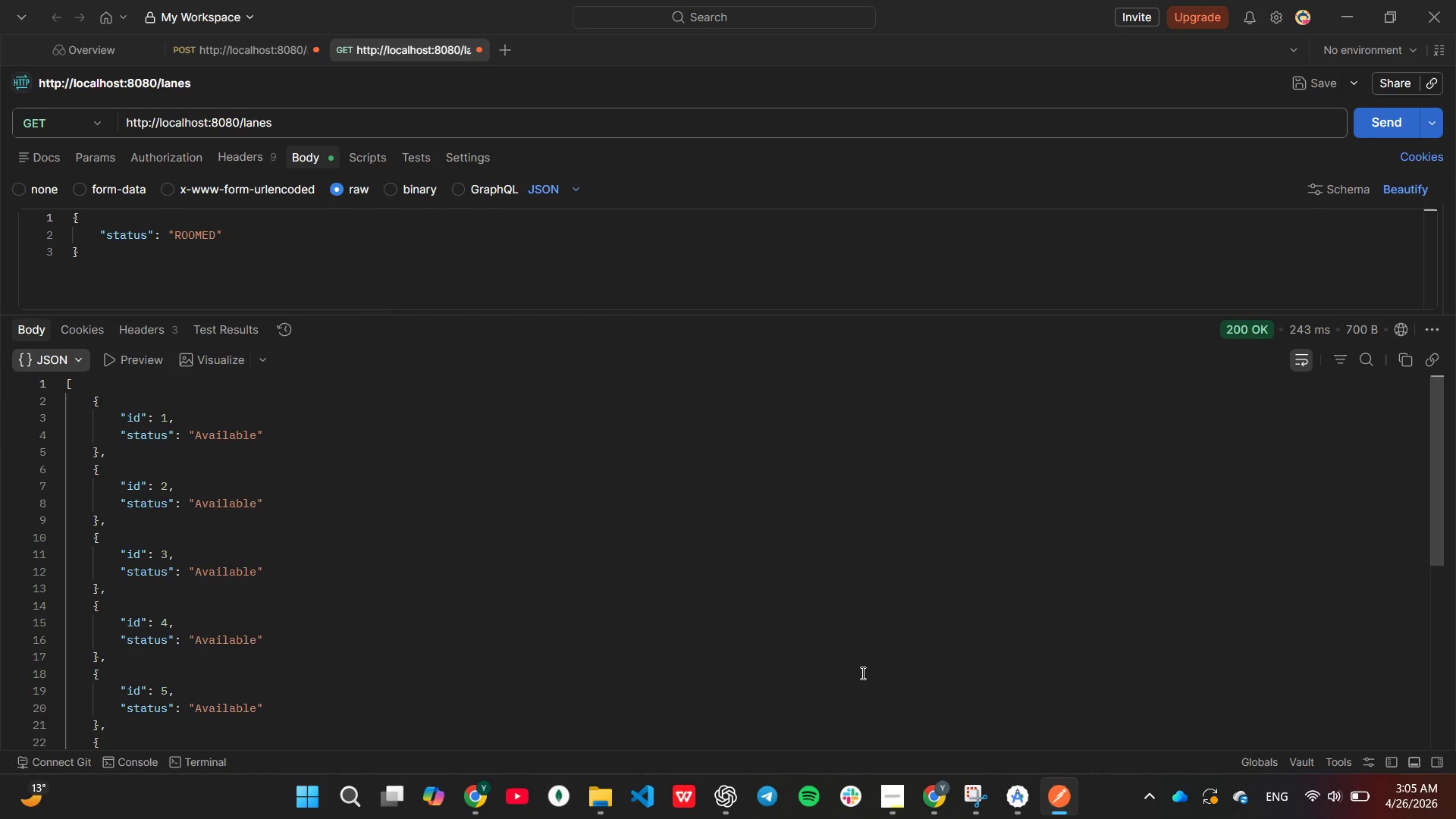 
scroll: coordinate [814, 670], scroll_direction: down, amount: 3.0
 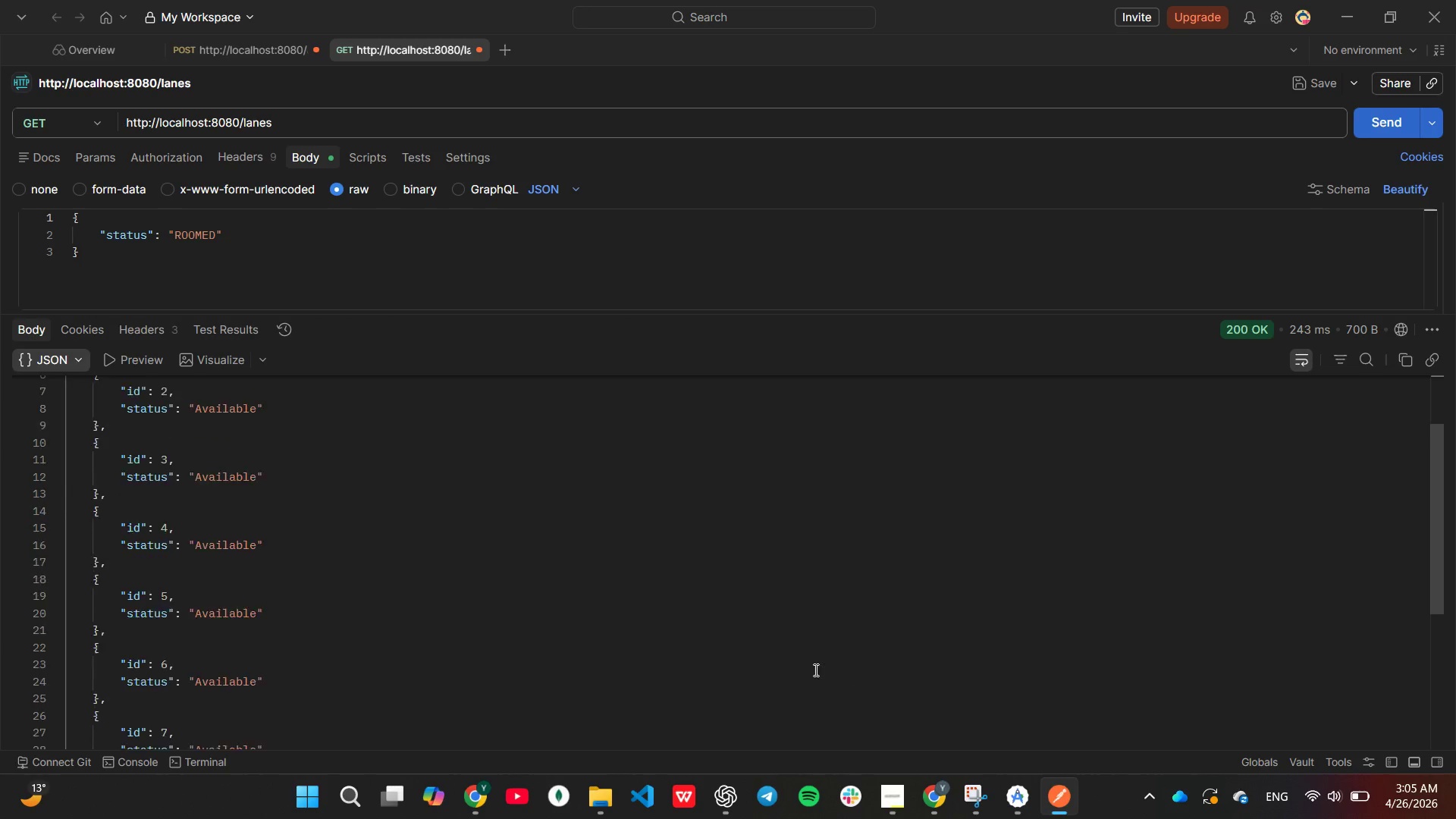 
scroll: coordinate [814, 670], scroll_direction: up, amount: 3.0
 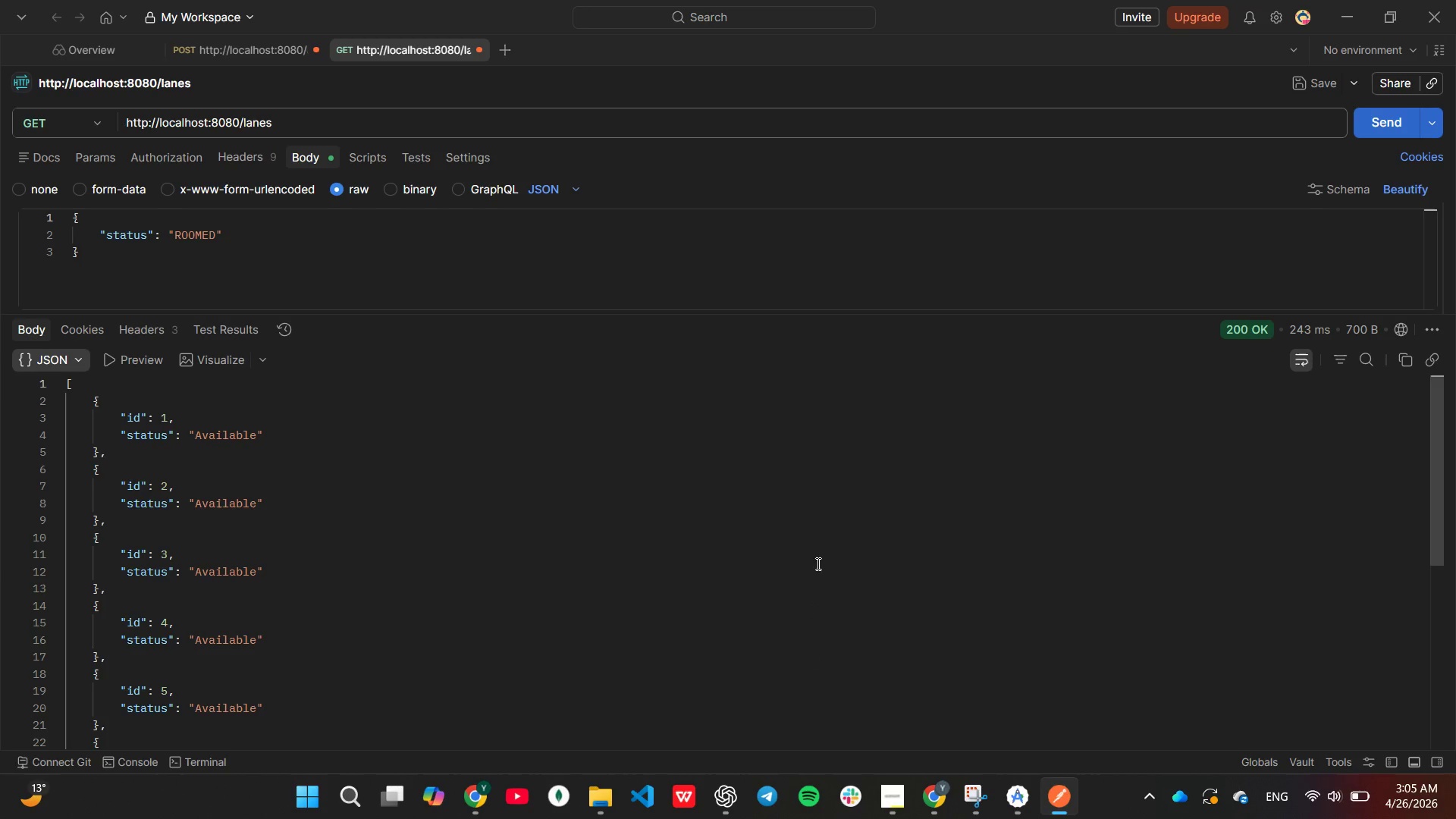 
scroll: coordinate [823, 551], scroll_direction: down, amount: 6.0
 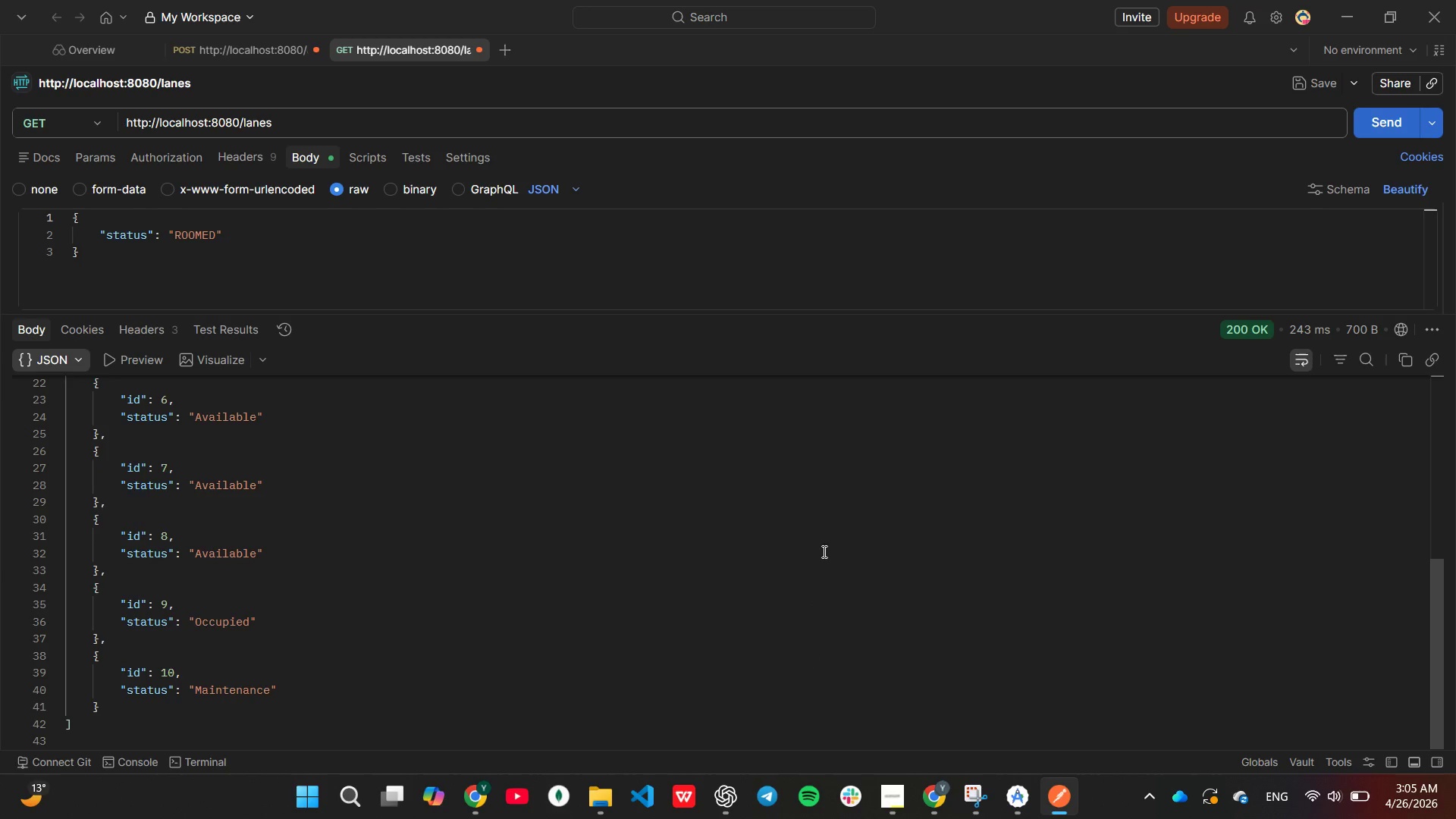 
scroll: coordinate [823, 553], scroll_direction: up, amount: 3.0
 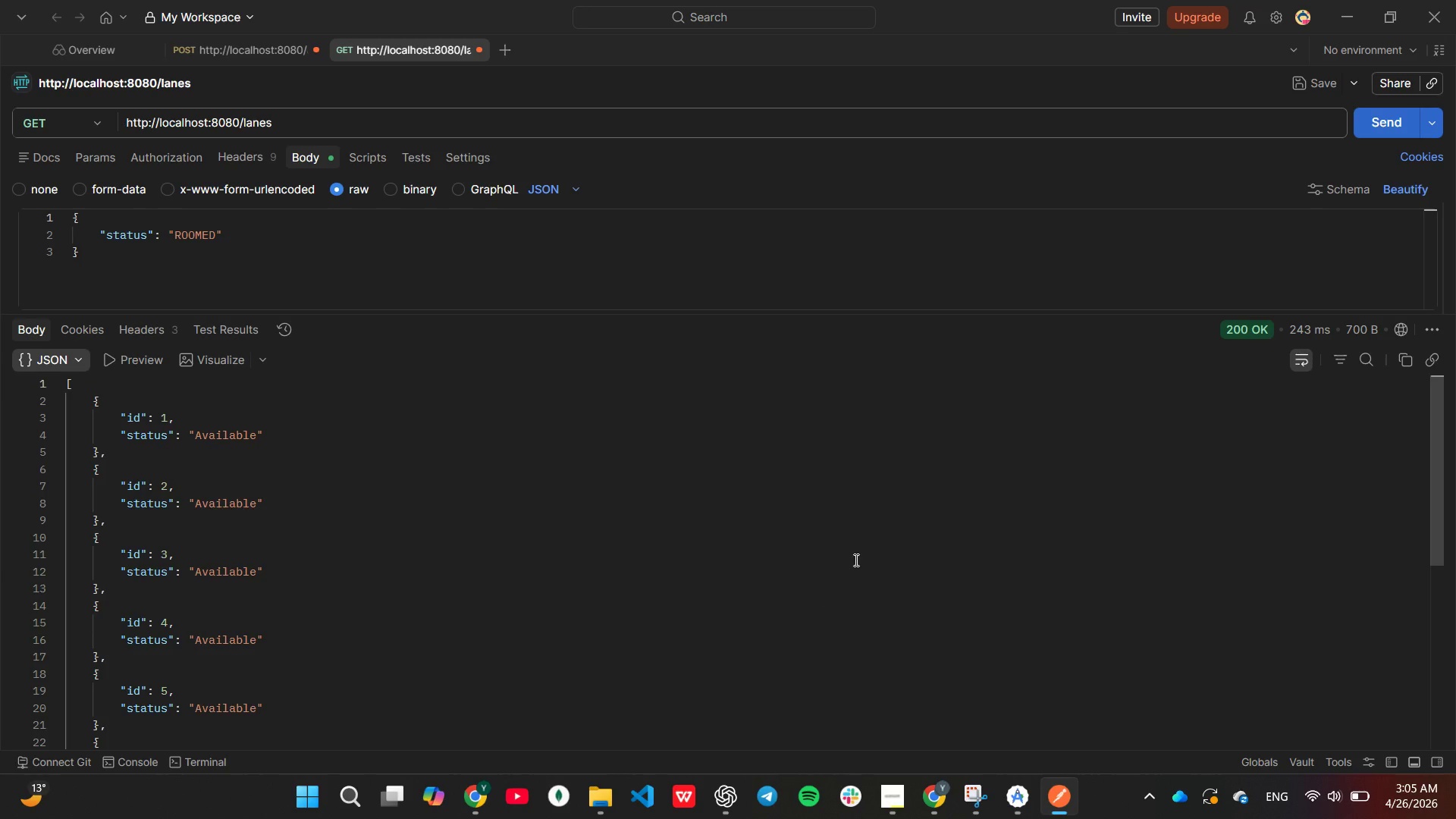 
wait(5.23)
 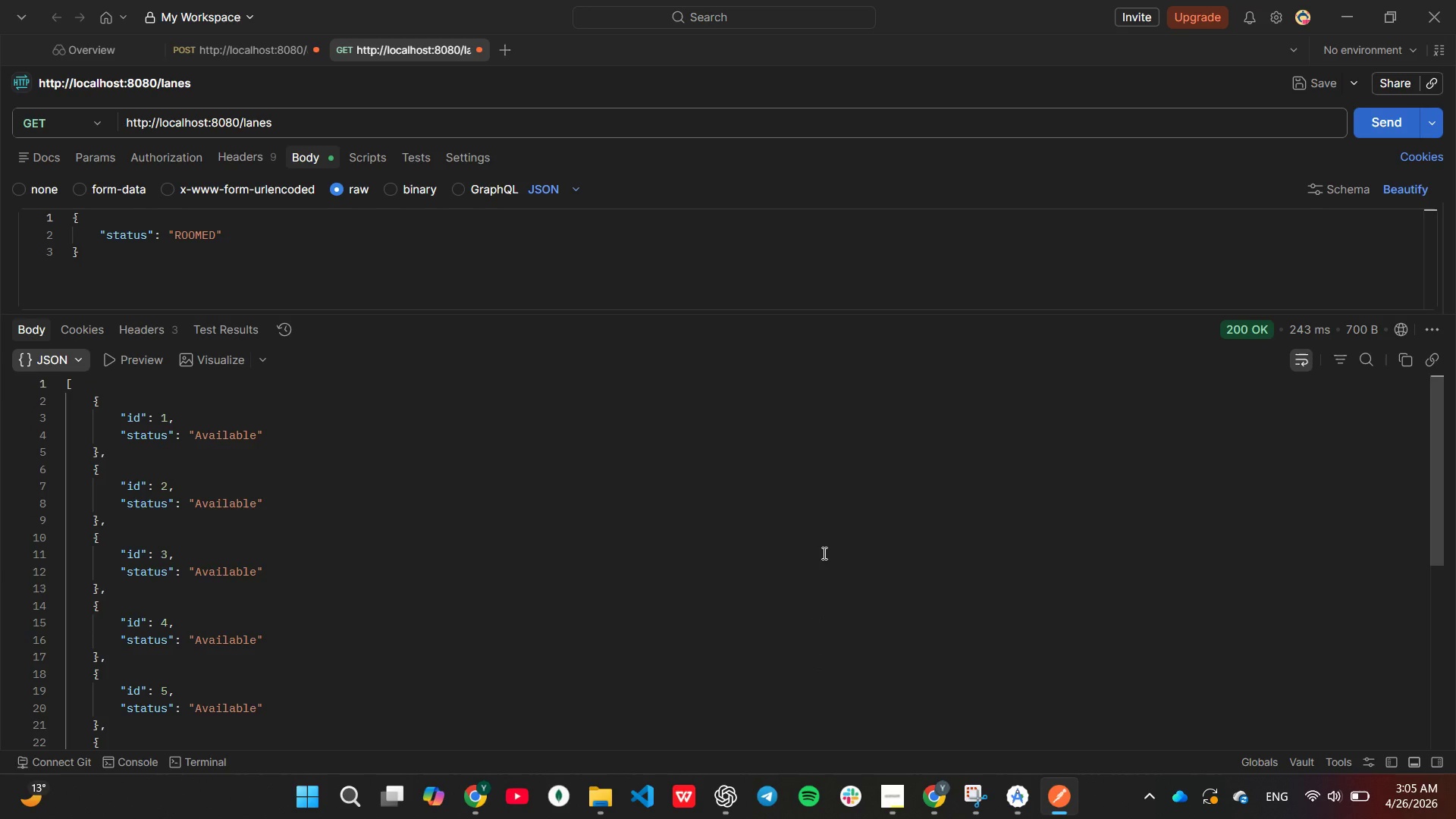 
left_click([279, 278])
 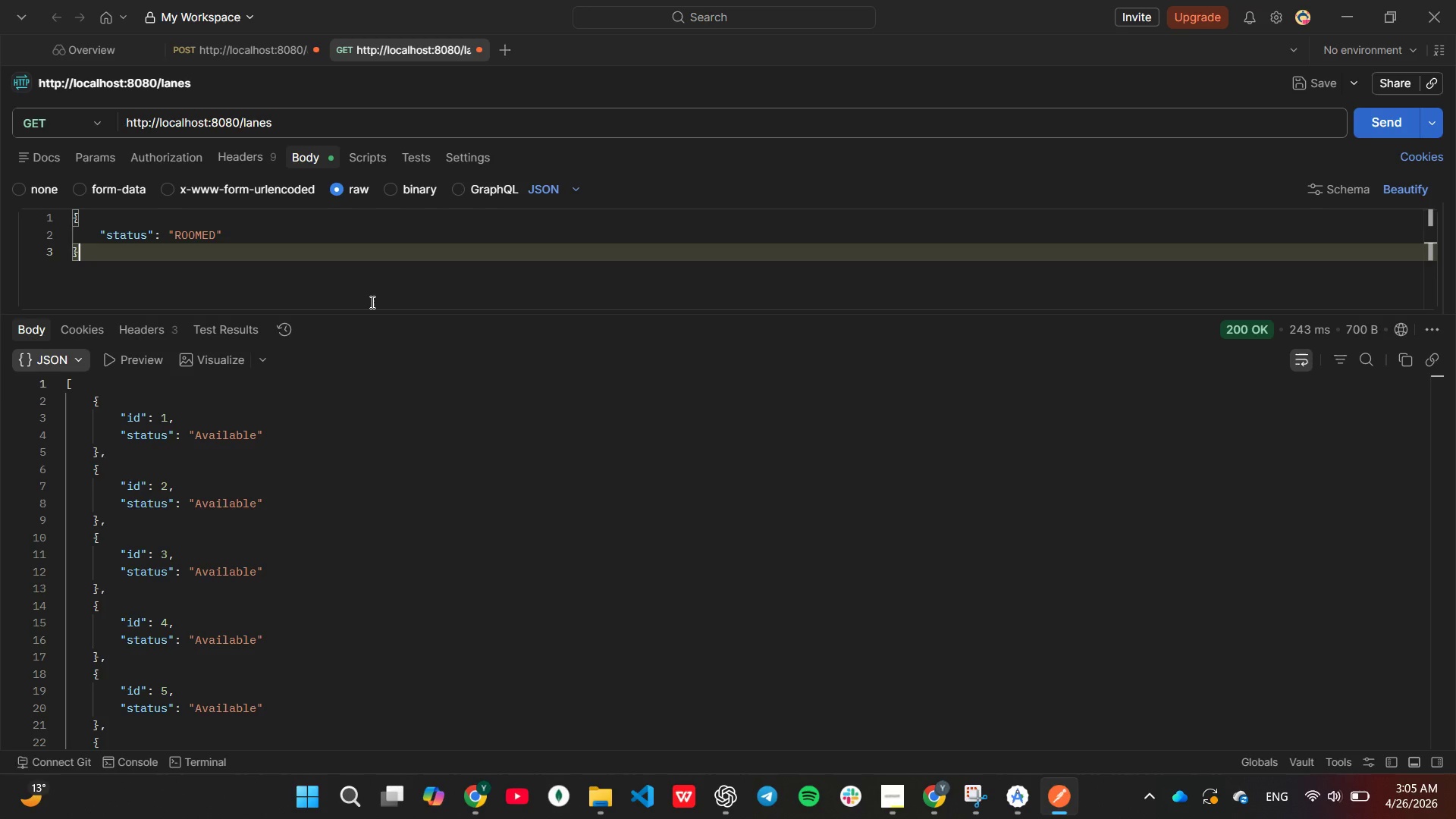 
key(Control+A)
 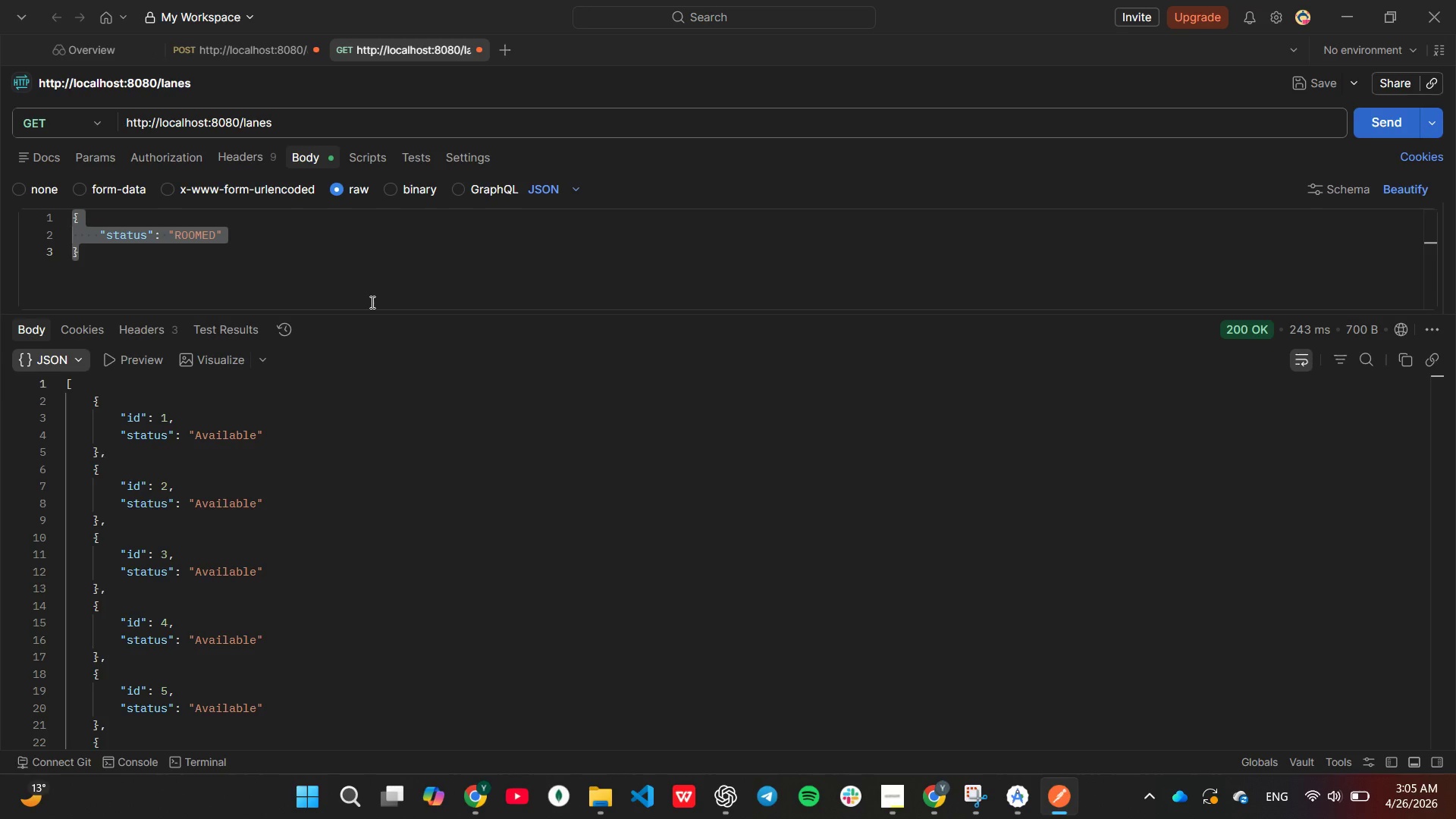 
key(Backspace)
 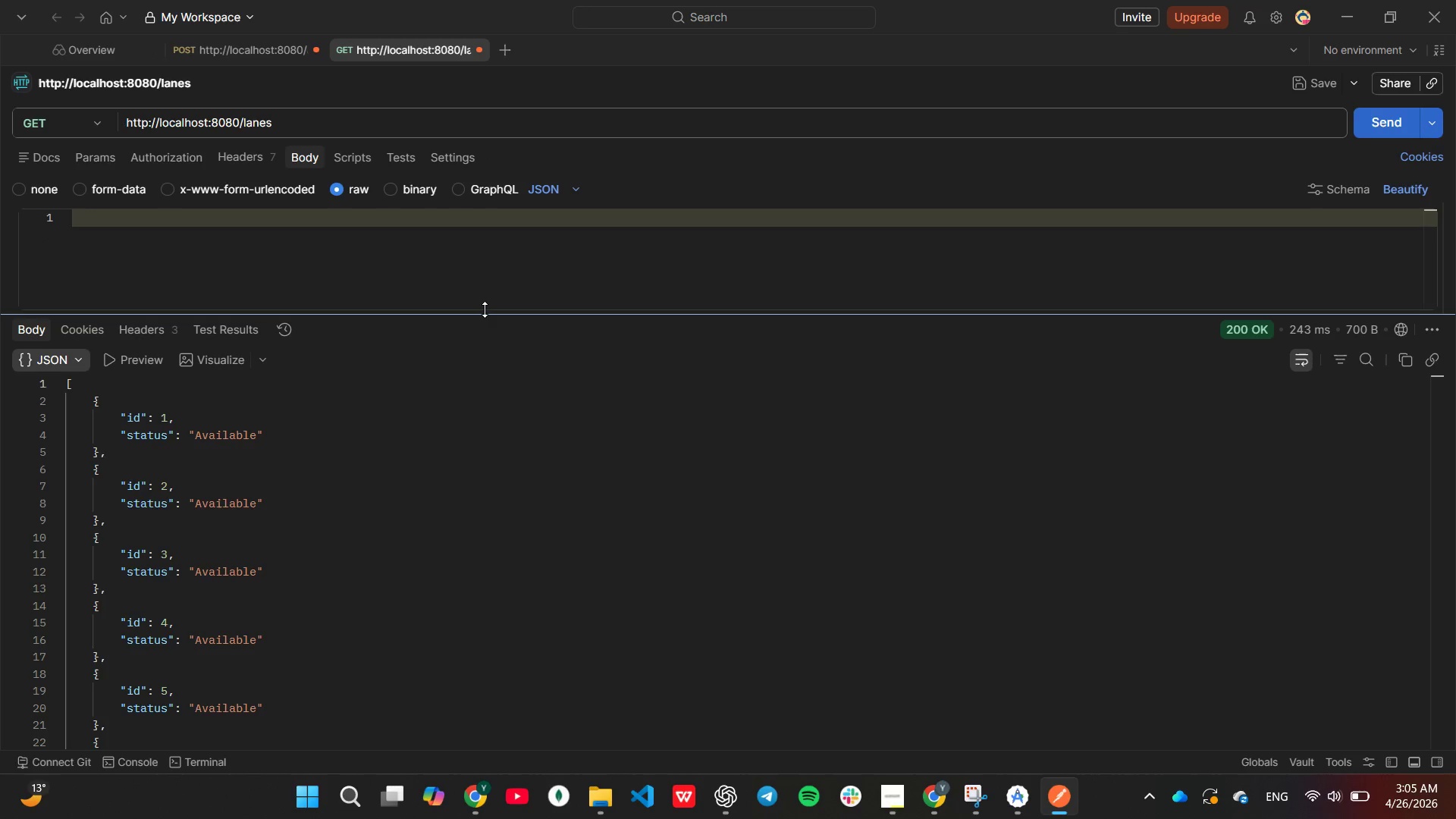 
left_click_drag(start_coordinate=[485, 308], to_coordinate=[503, 184])
 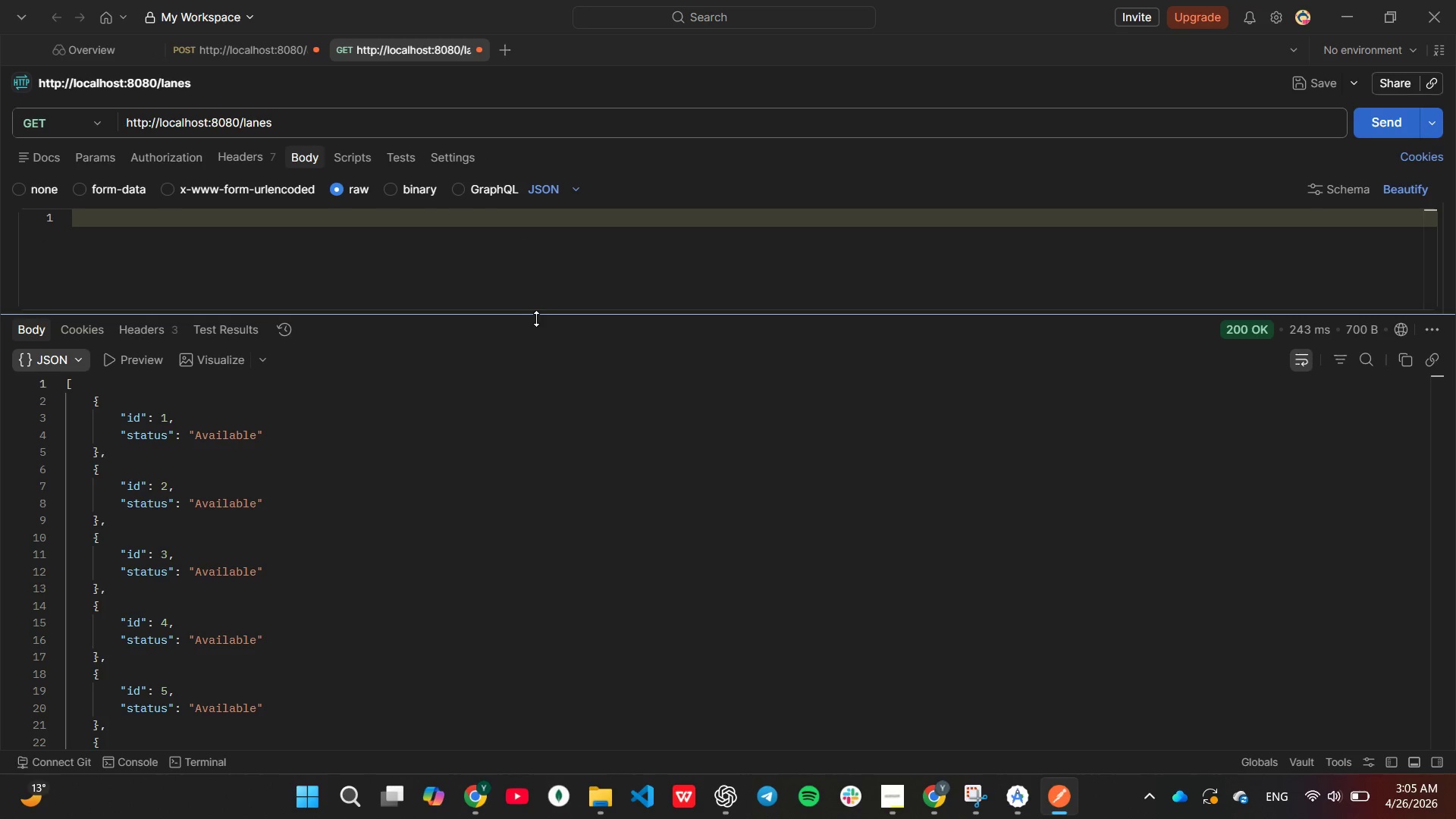 
left_click_drag(start_coordinate=[537, 315], to_coordinate=[544, 176])
 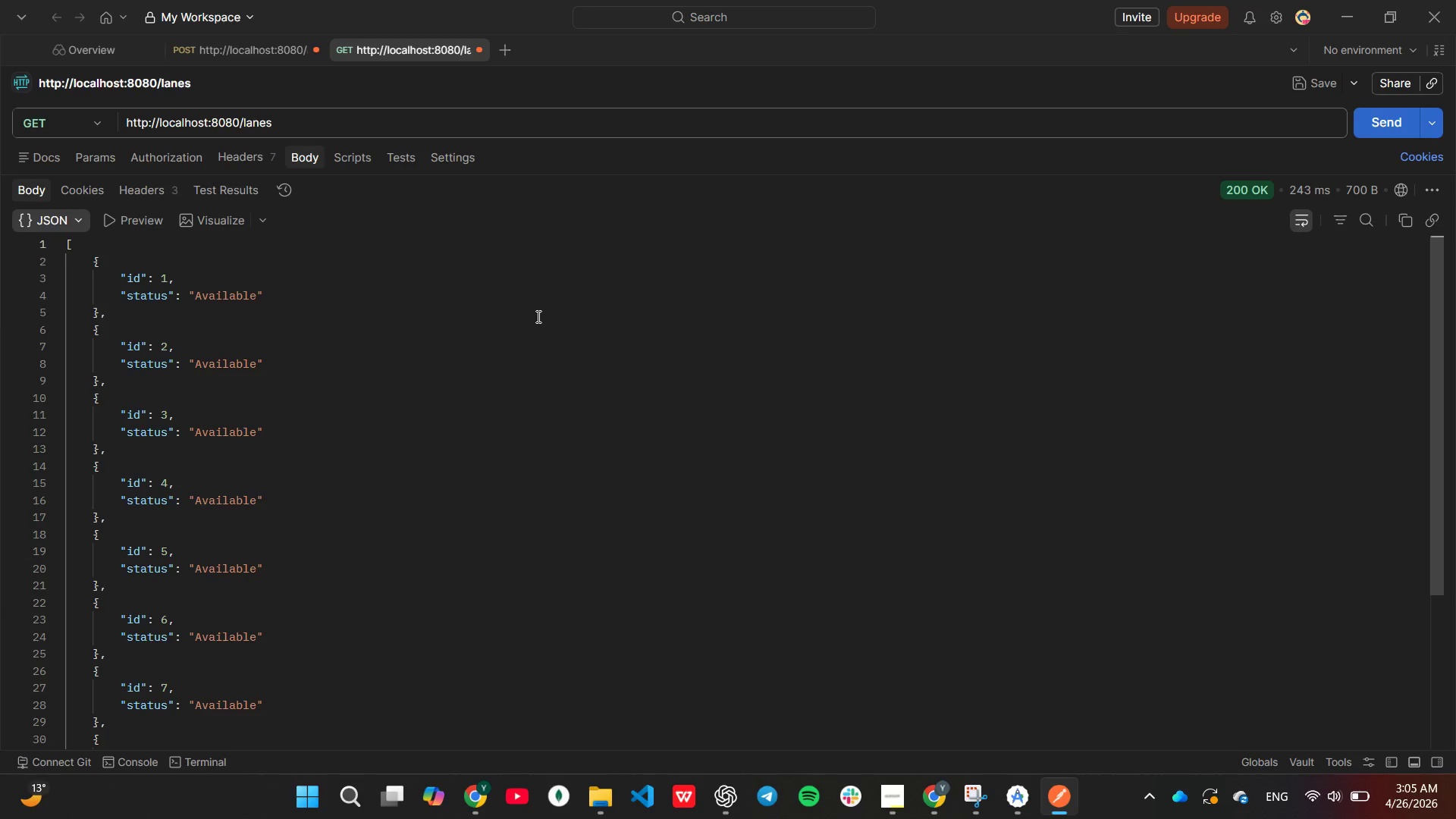 
key(PrintScreen)
 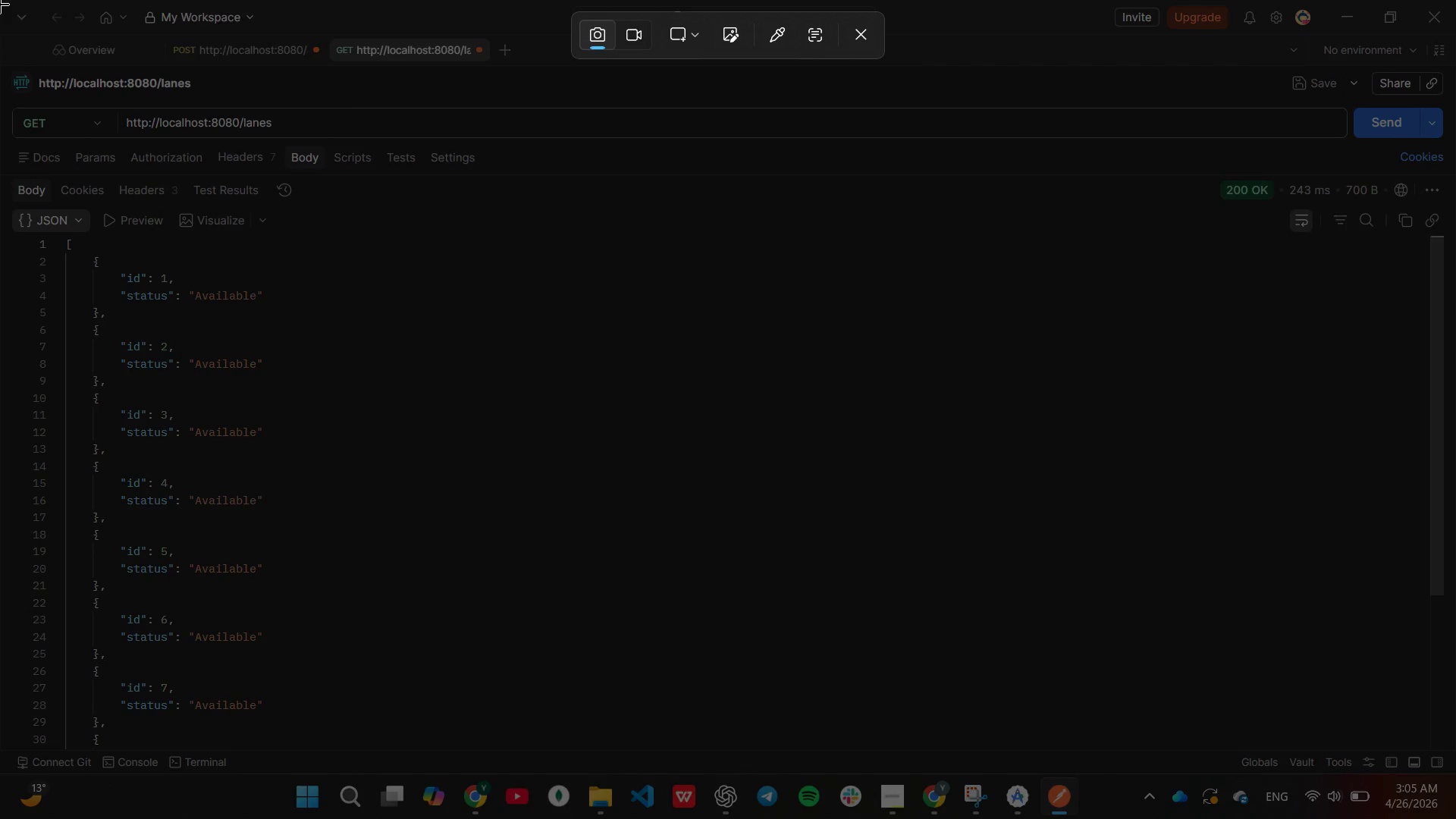 
left_click_drag(start_coordinate=[0, 0], to_coordinate=[1455, 773])
 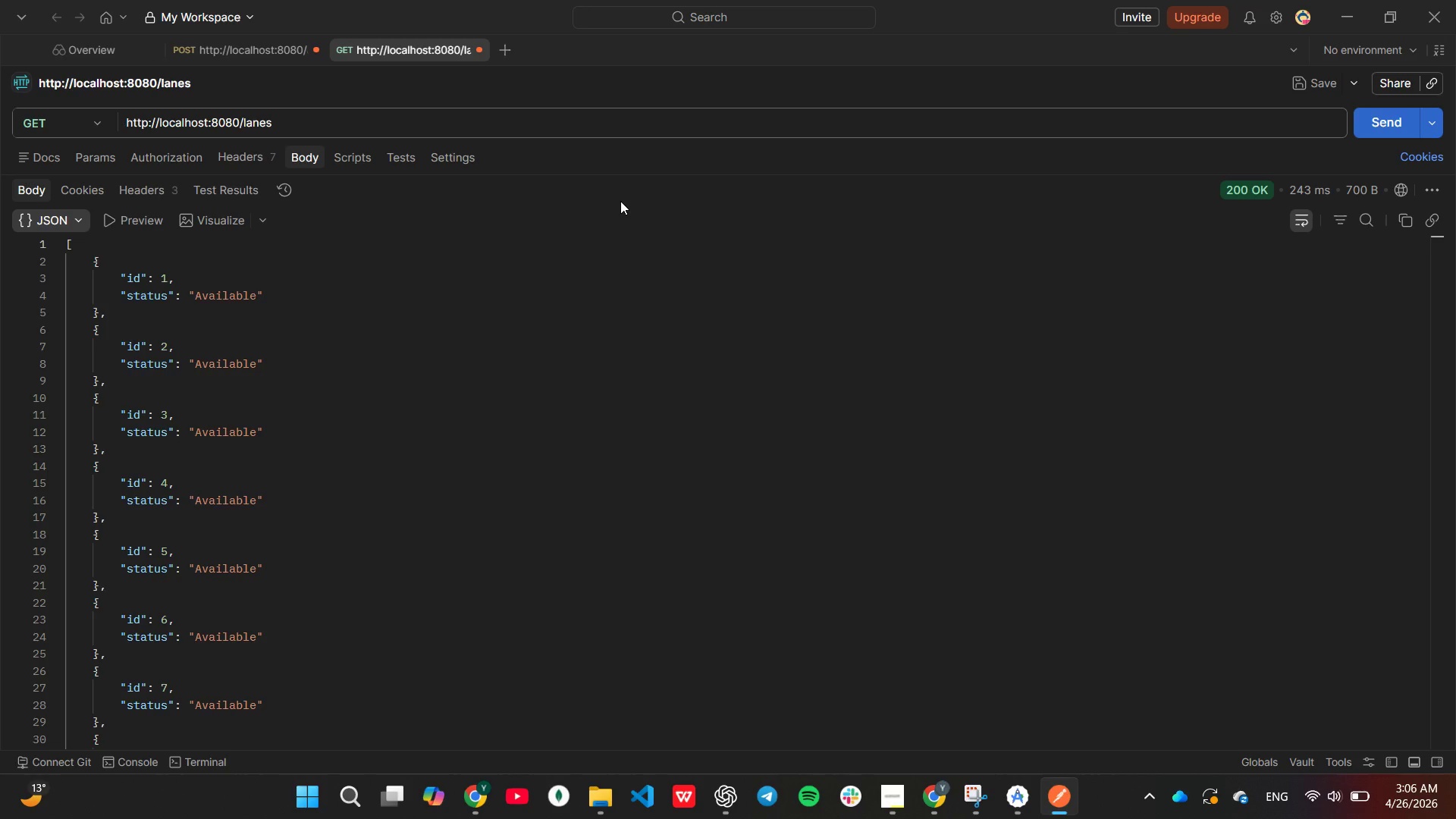 
wait(8.34)
 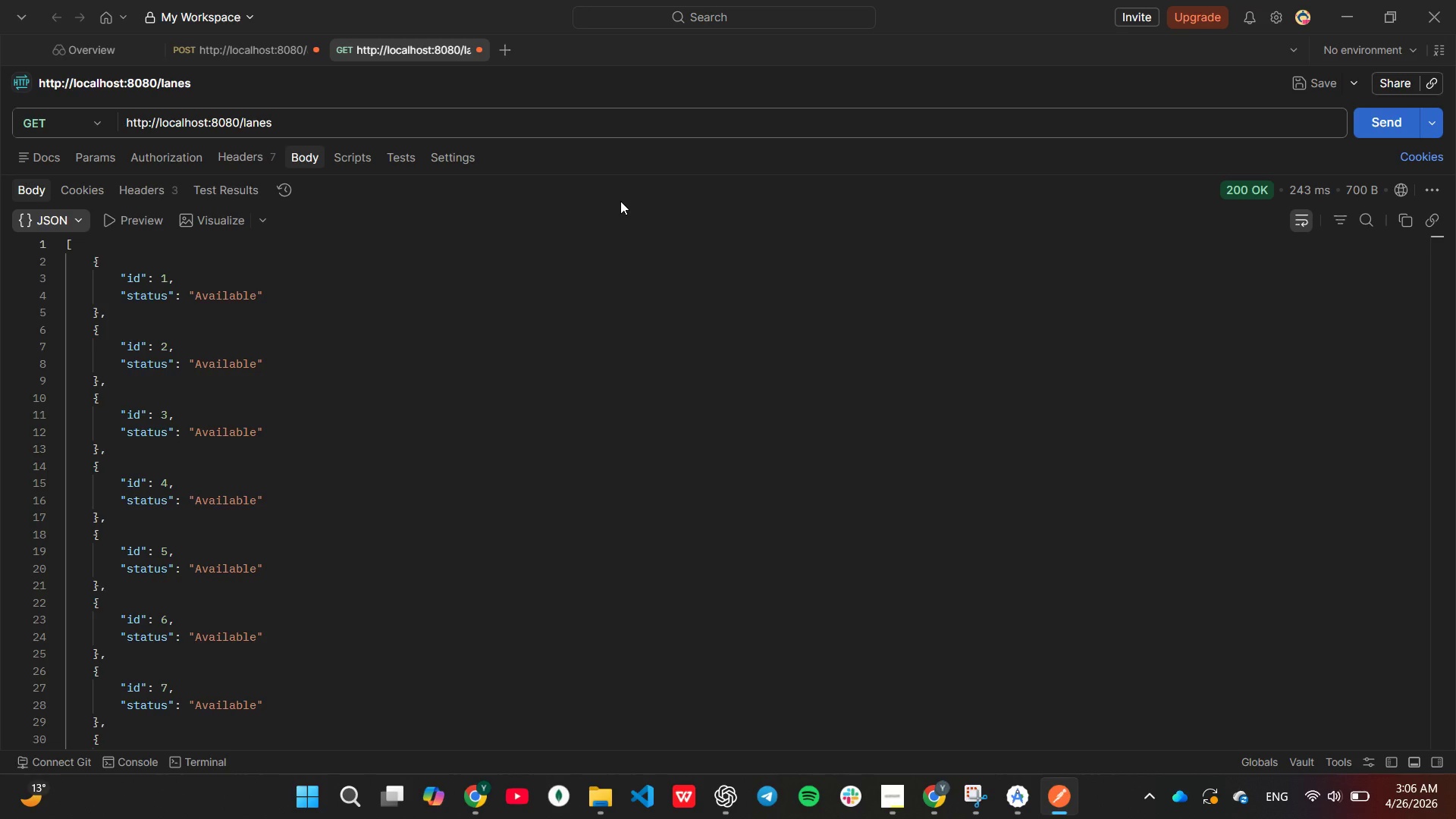 
left_click([68, 126])
 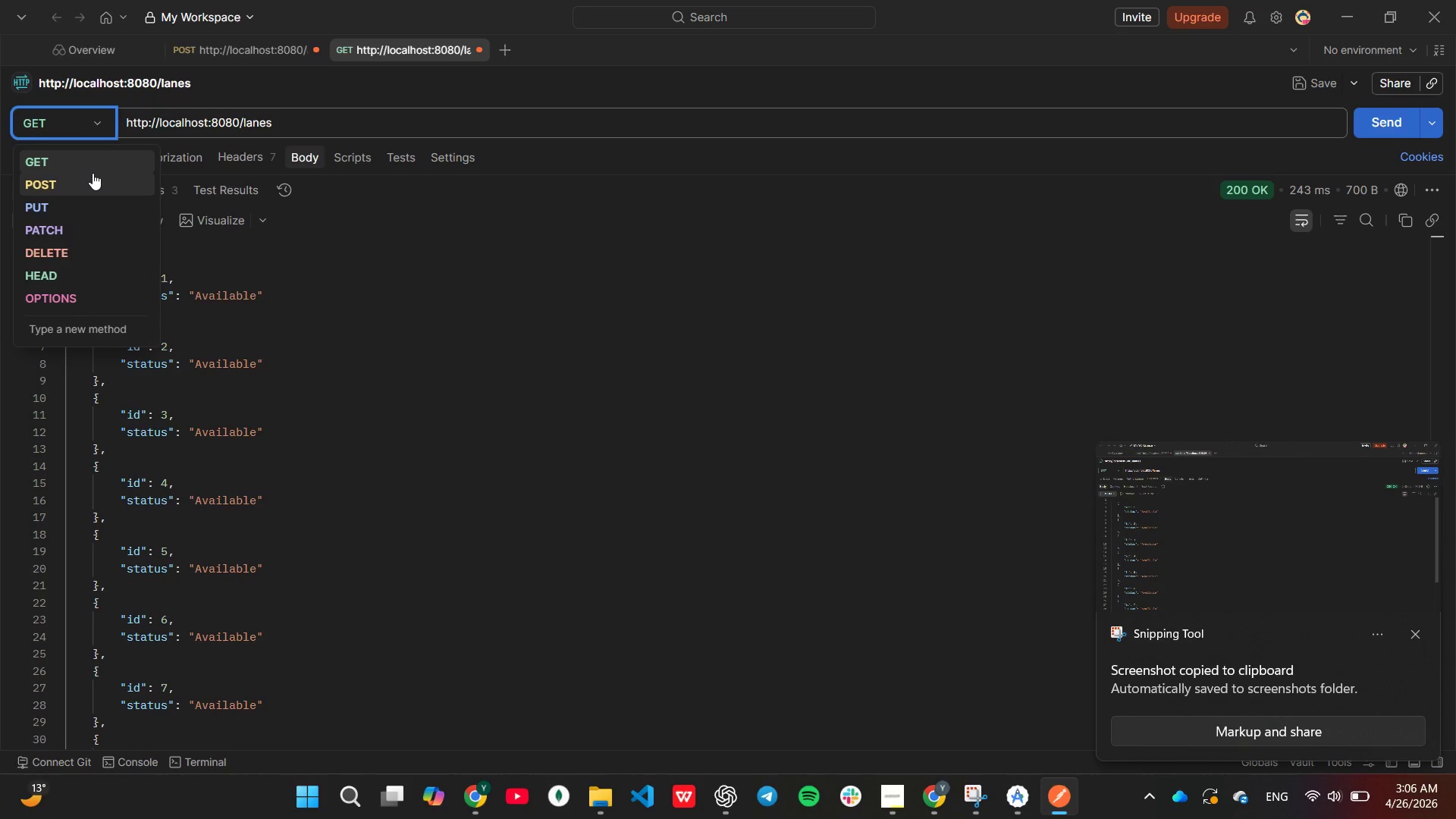 
left_click([93, 173])
 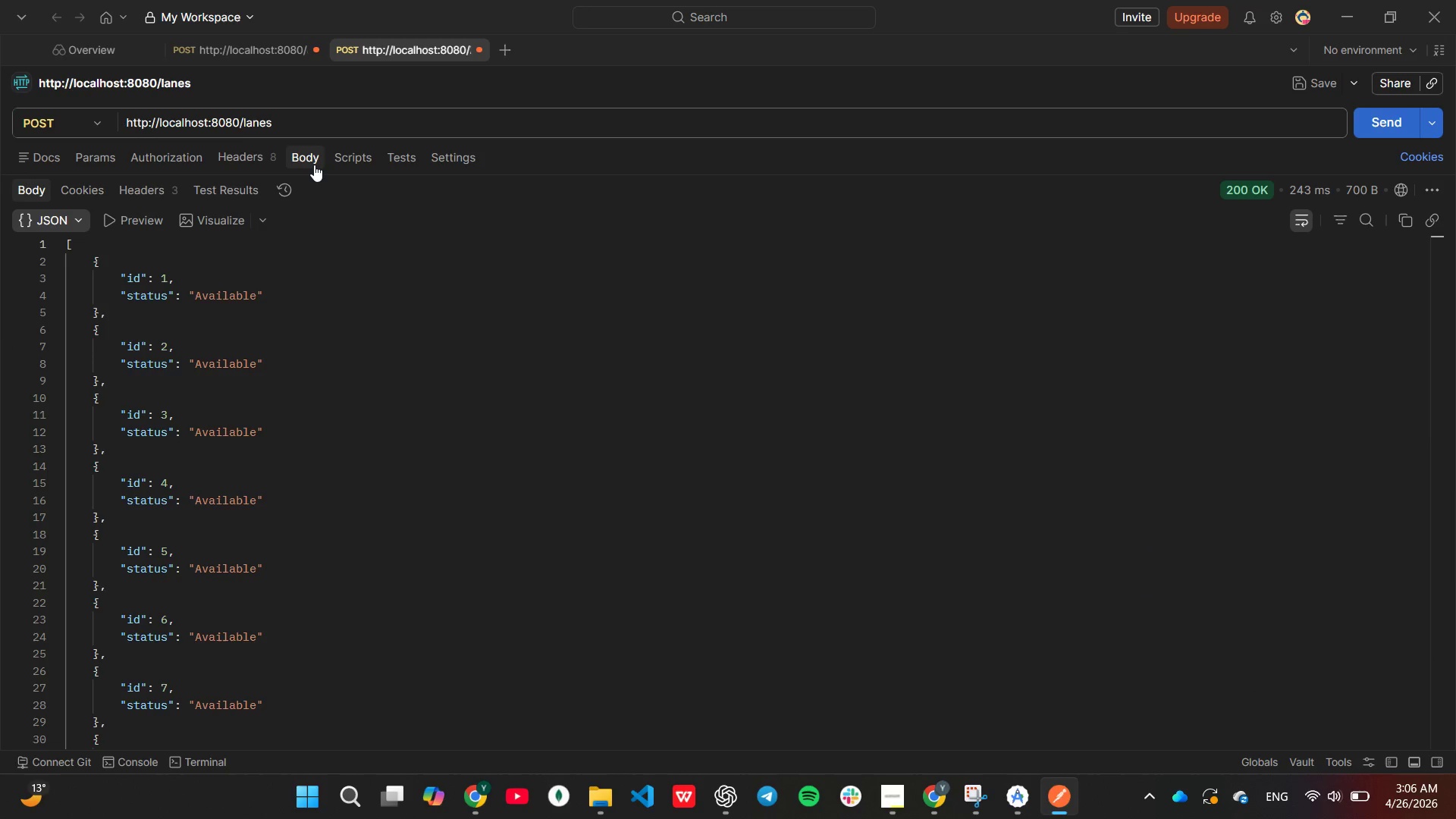 
left_click([310, 160])
 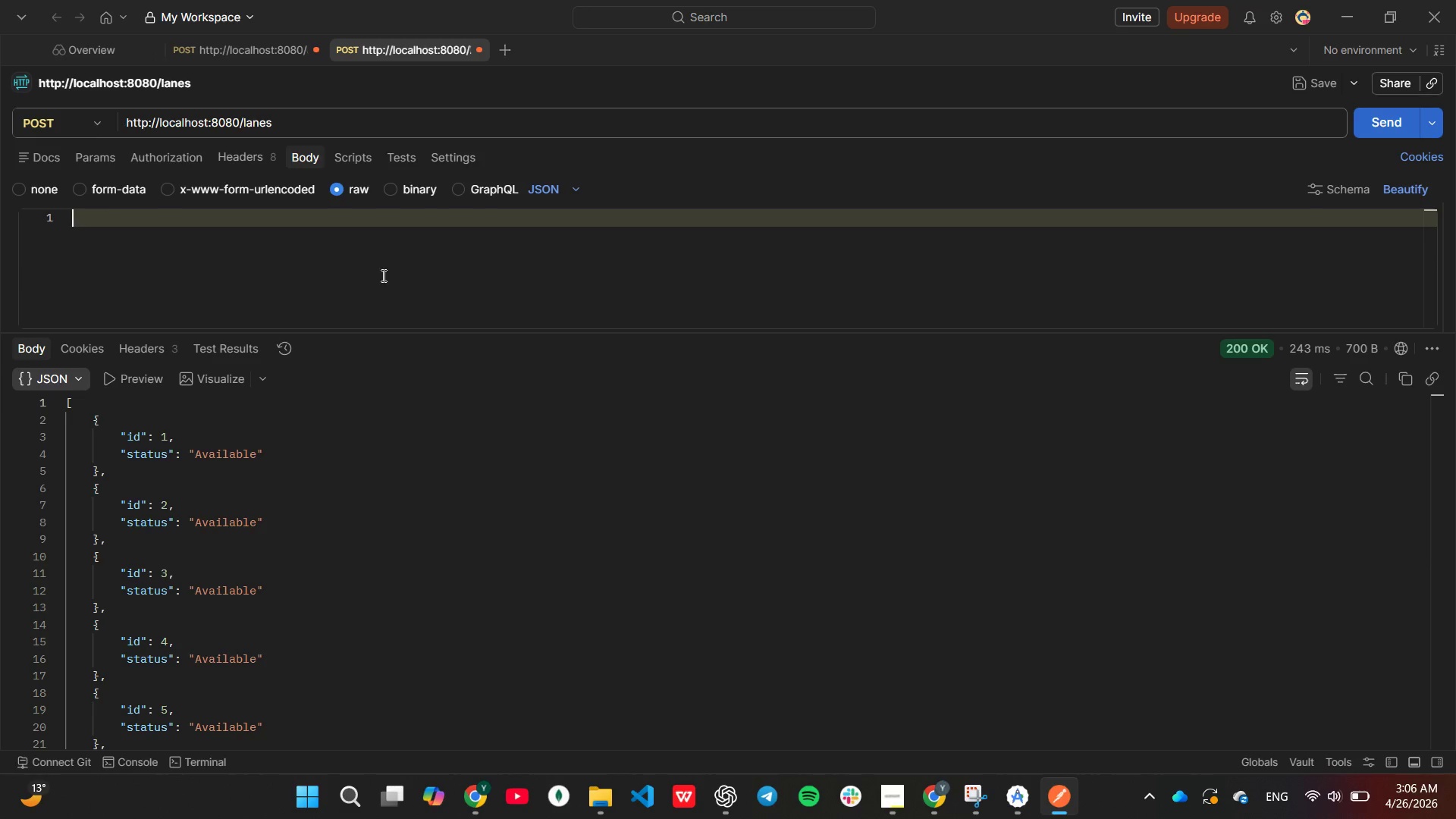 
wait(5.74)
 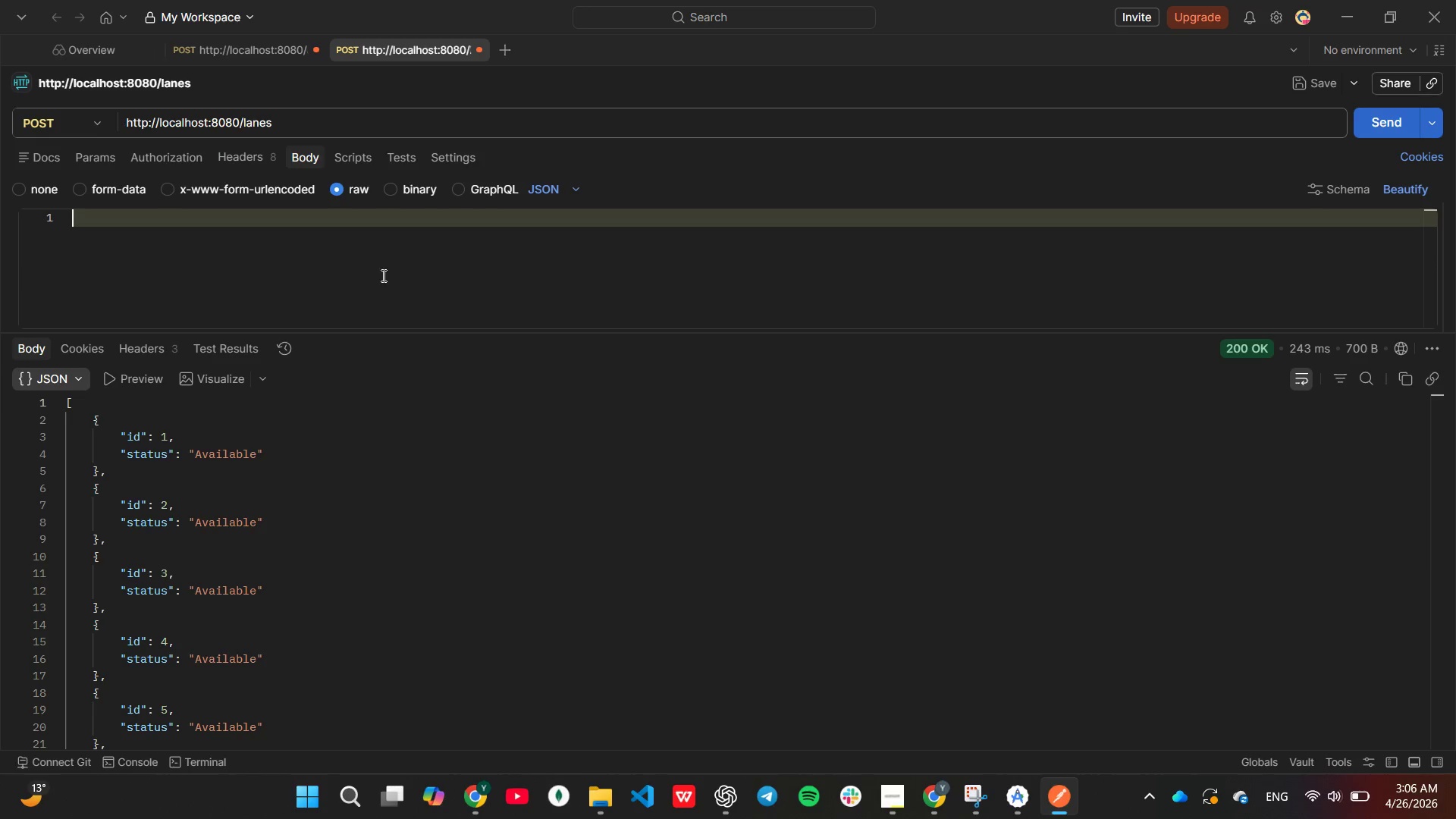 
key(Shift+ShiftRight)
 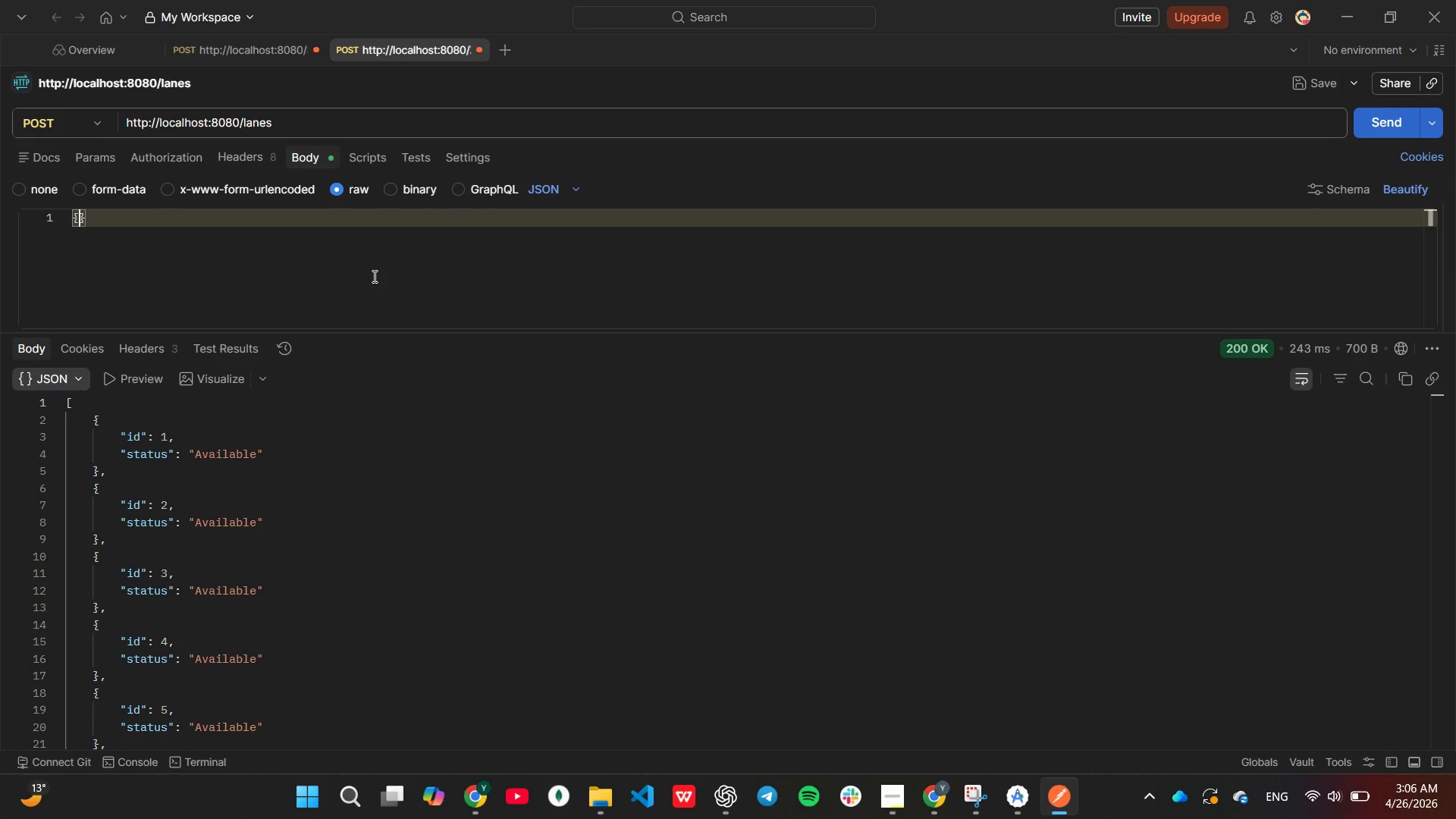 
key(Shift+BracketLeft)
 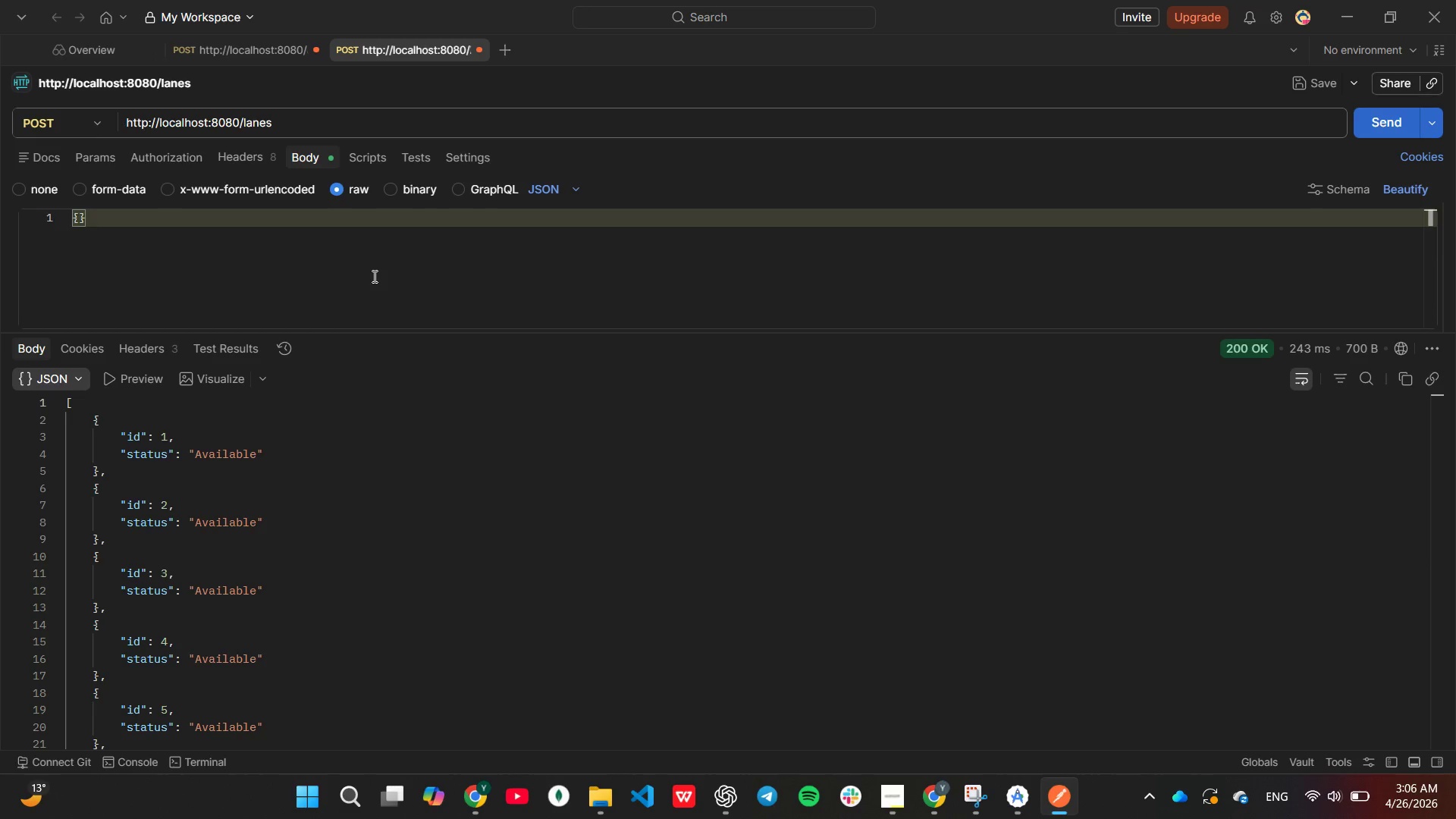 
key(Enter)
 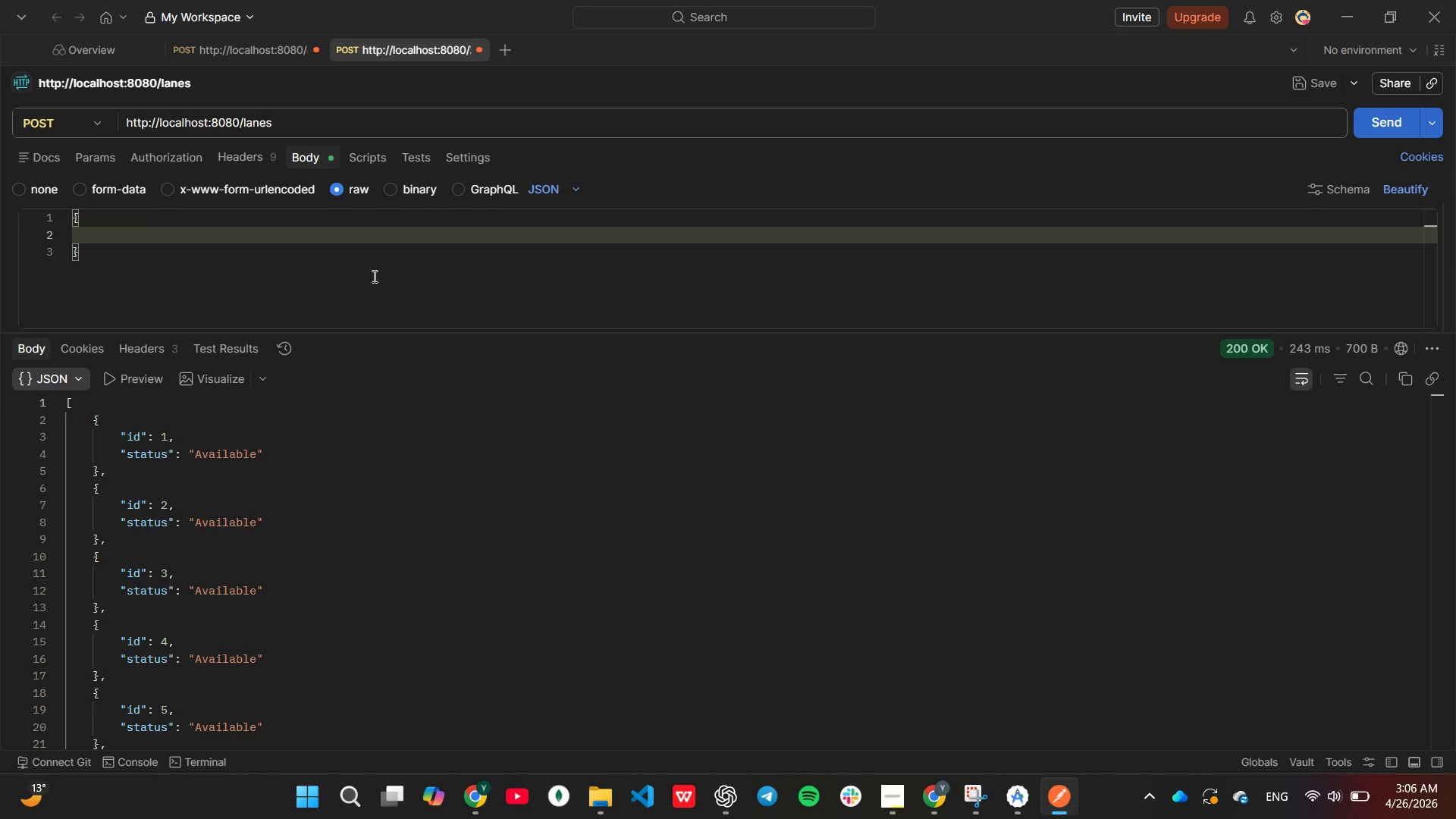 
type("laneId)
 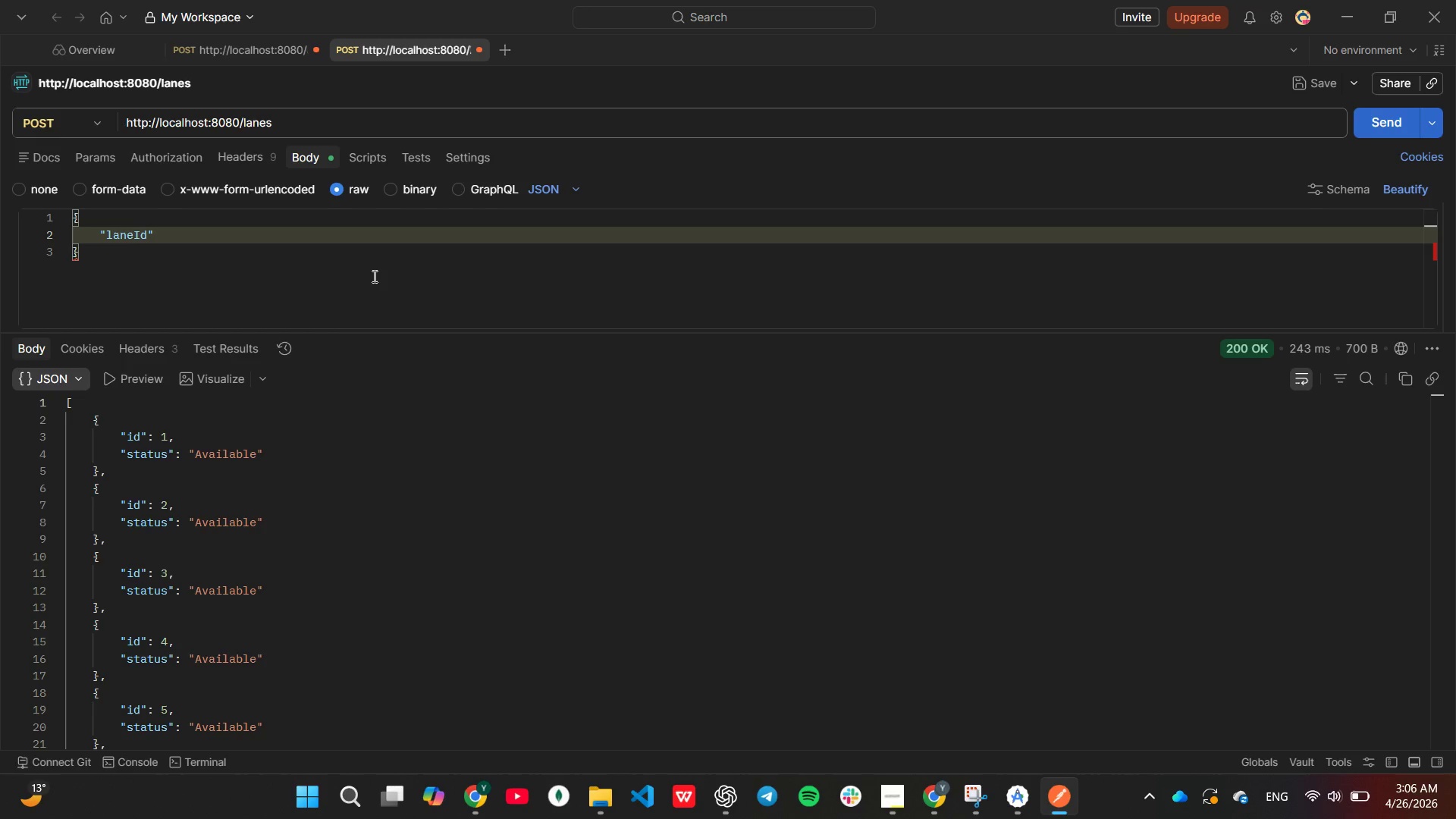 
key(ArrowRight)
 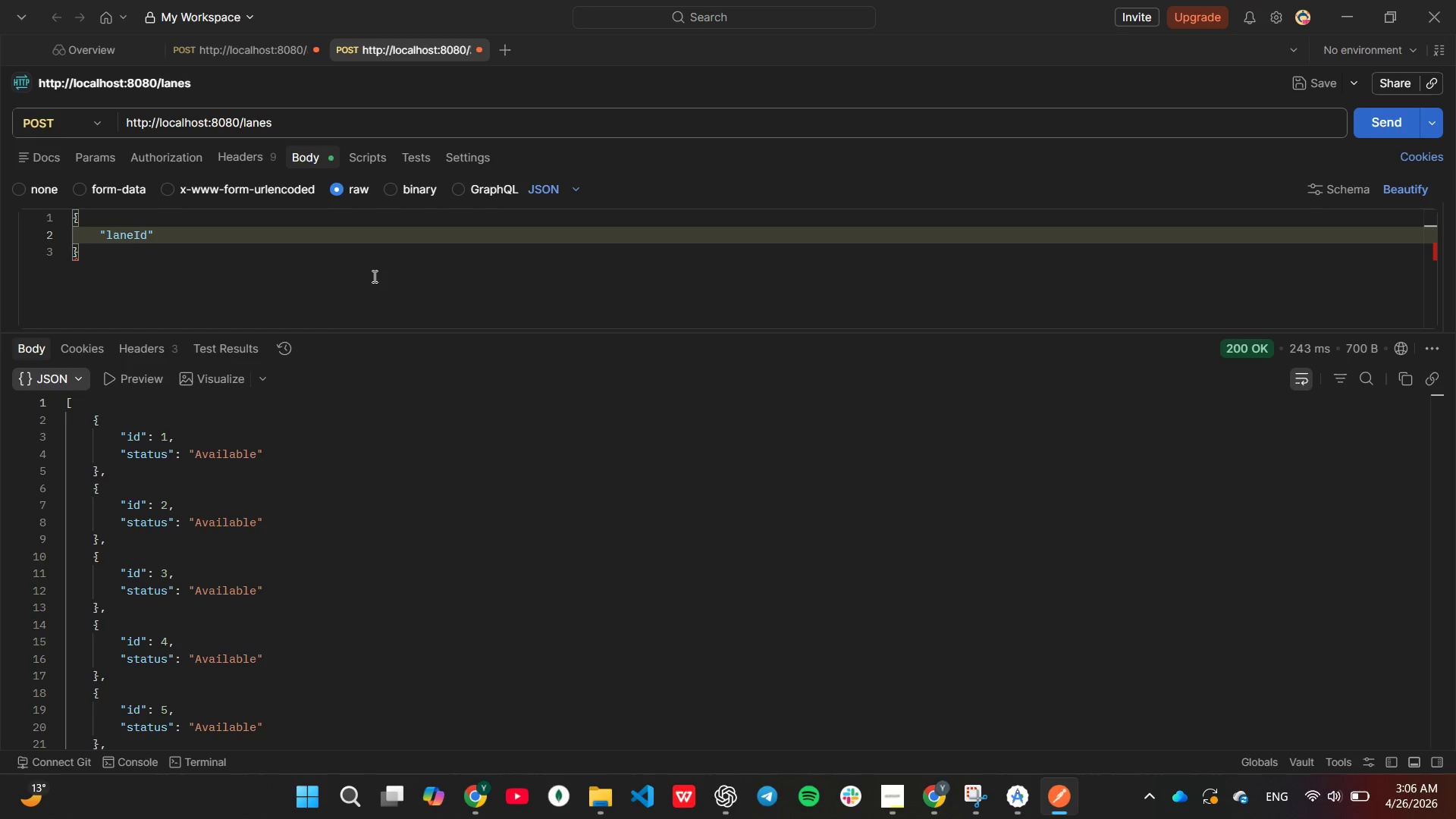 
key(Shift+ShiftRight)
 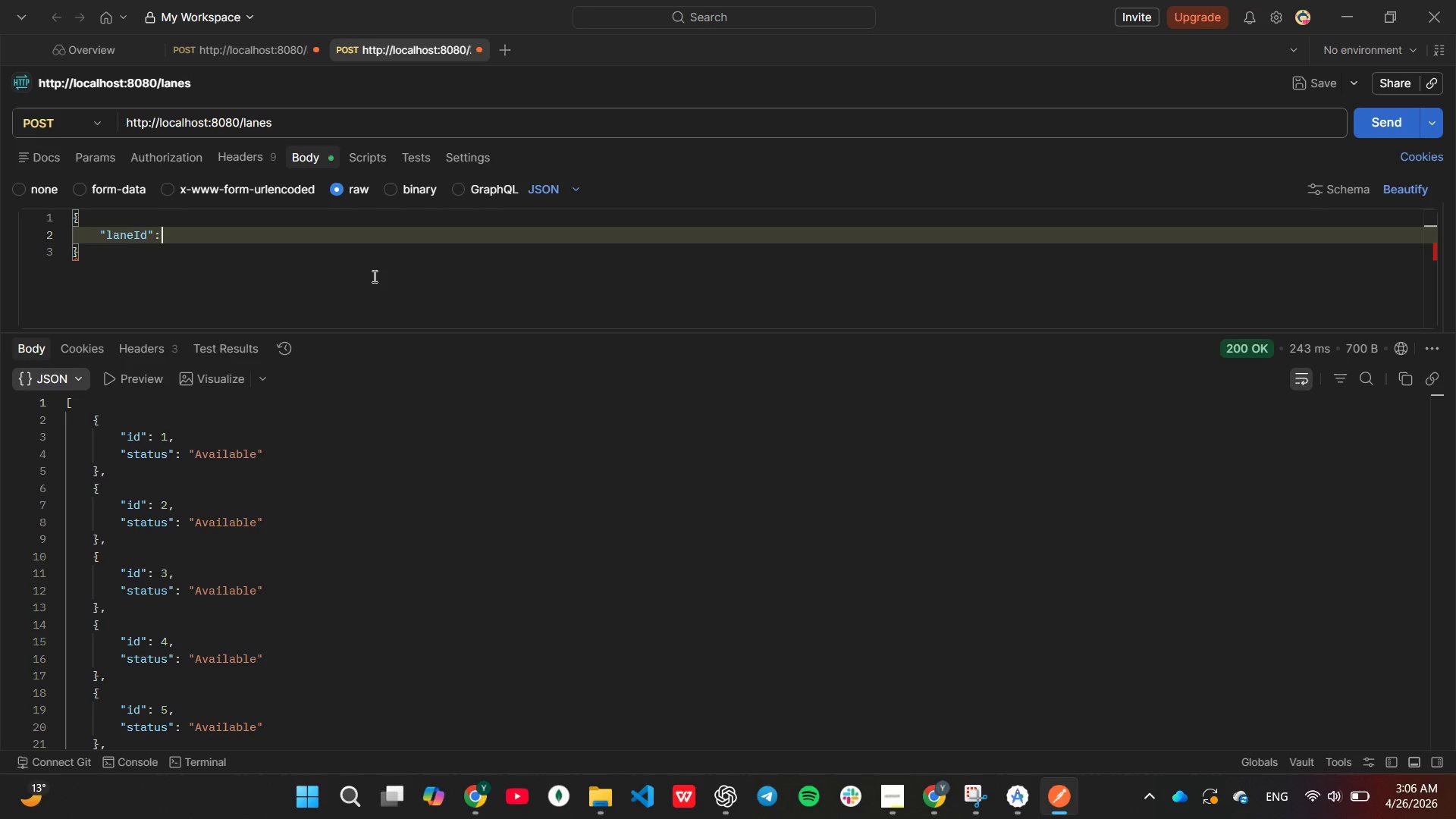 
key(Shift+Semicolon)
 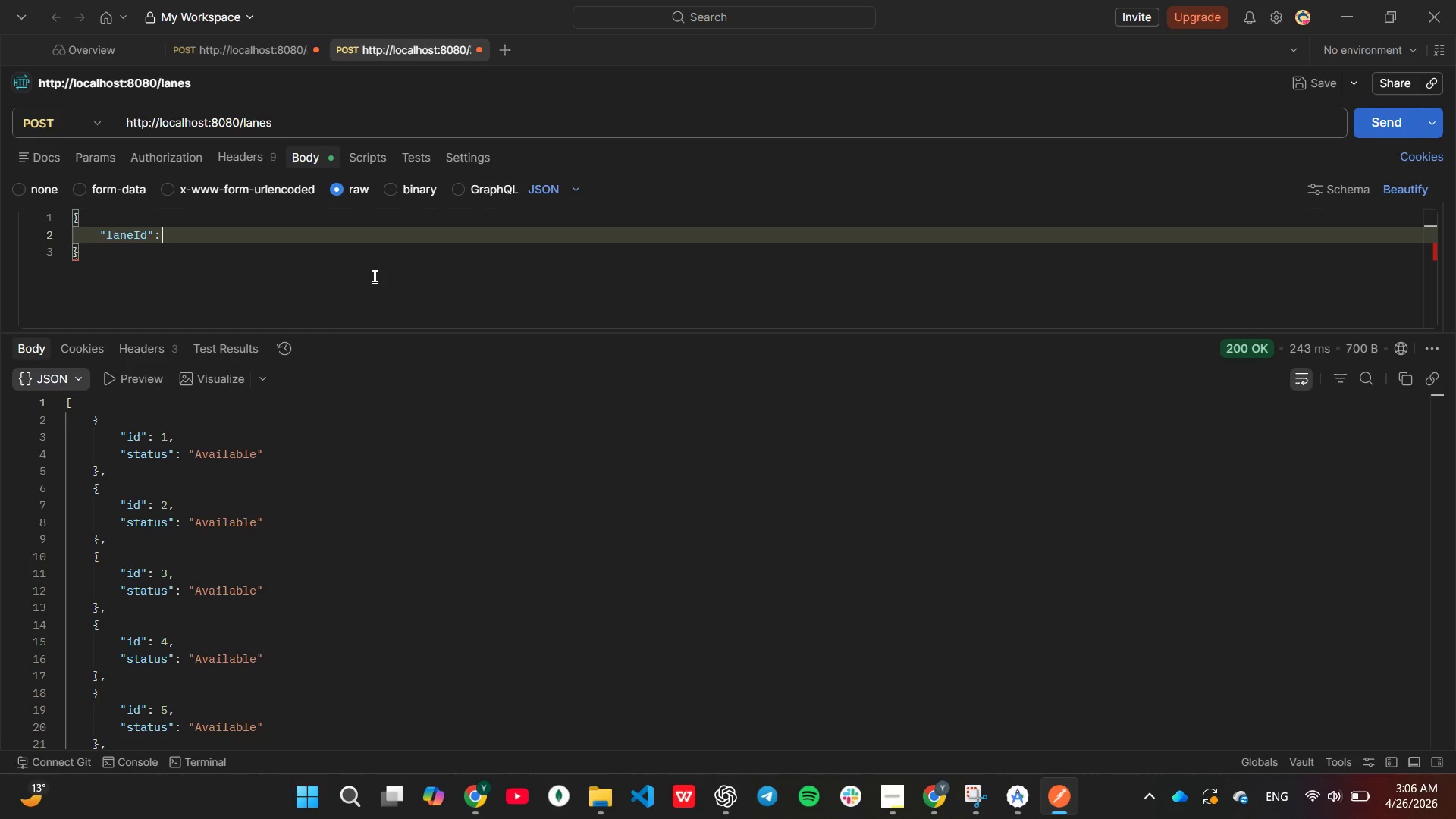 
key(1)
 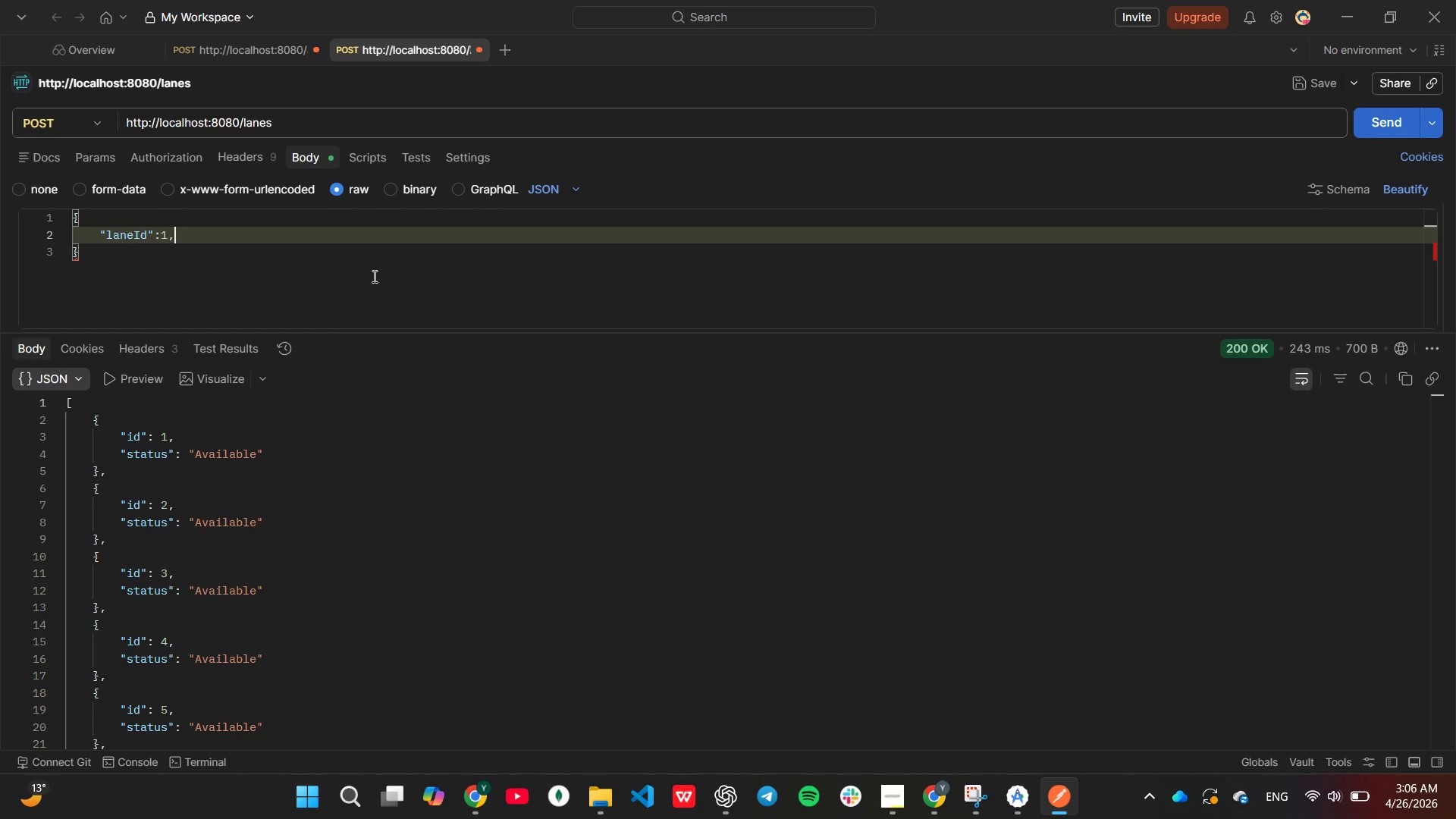 
key(Comma)
 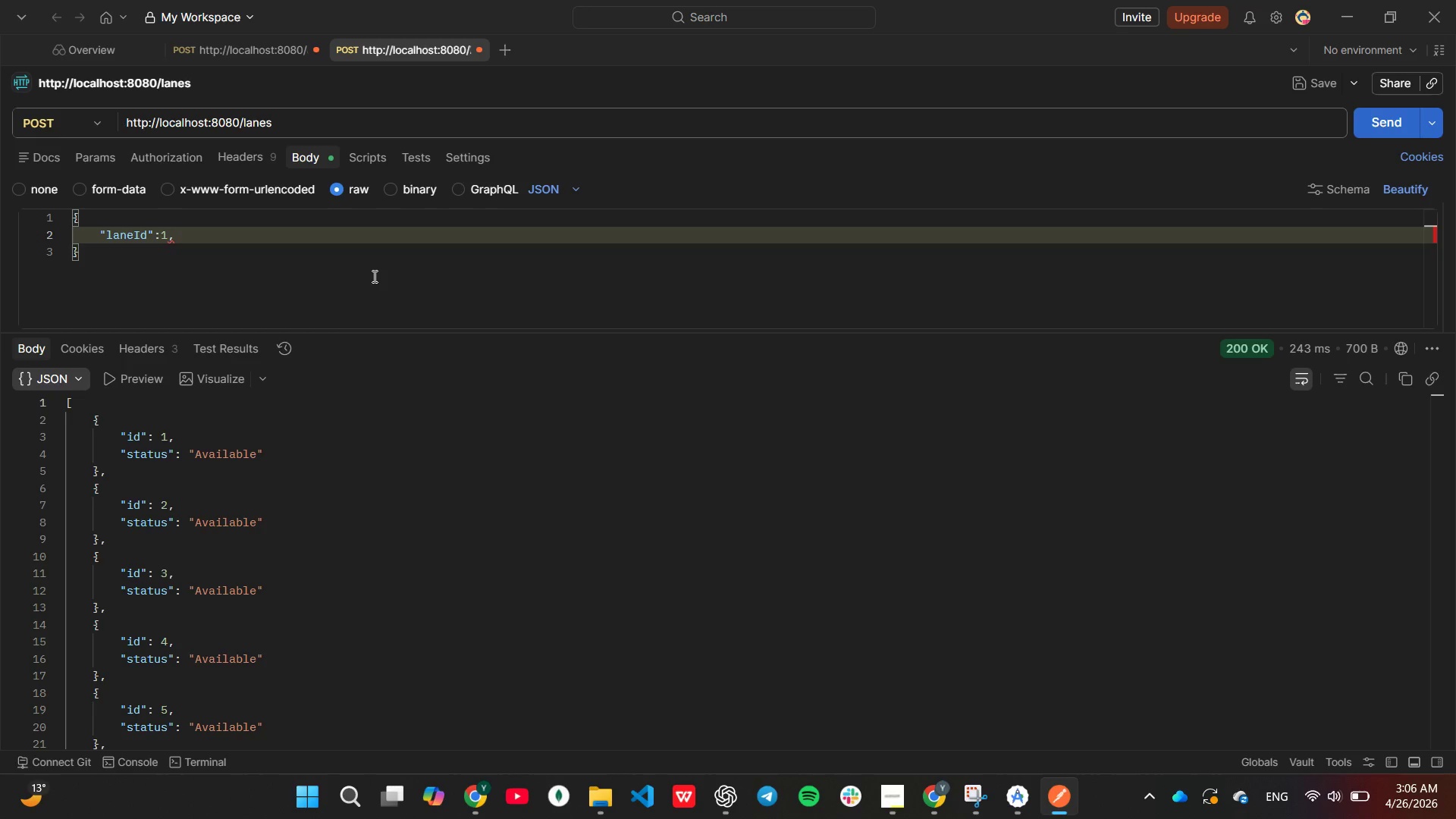 
key(Enter)
 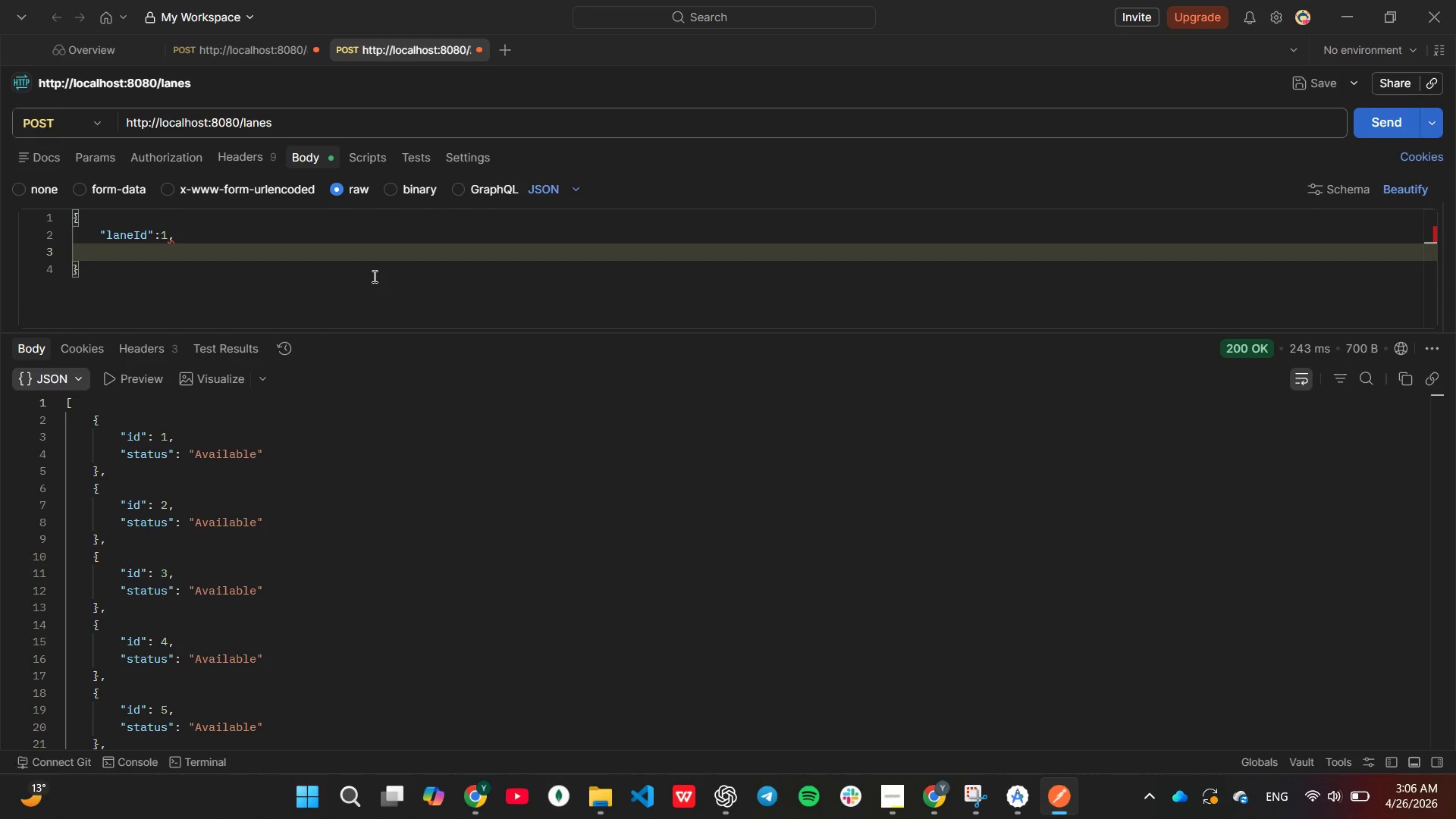 
type("customer)
 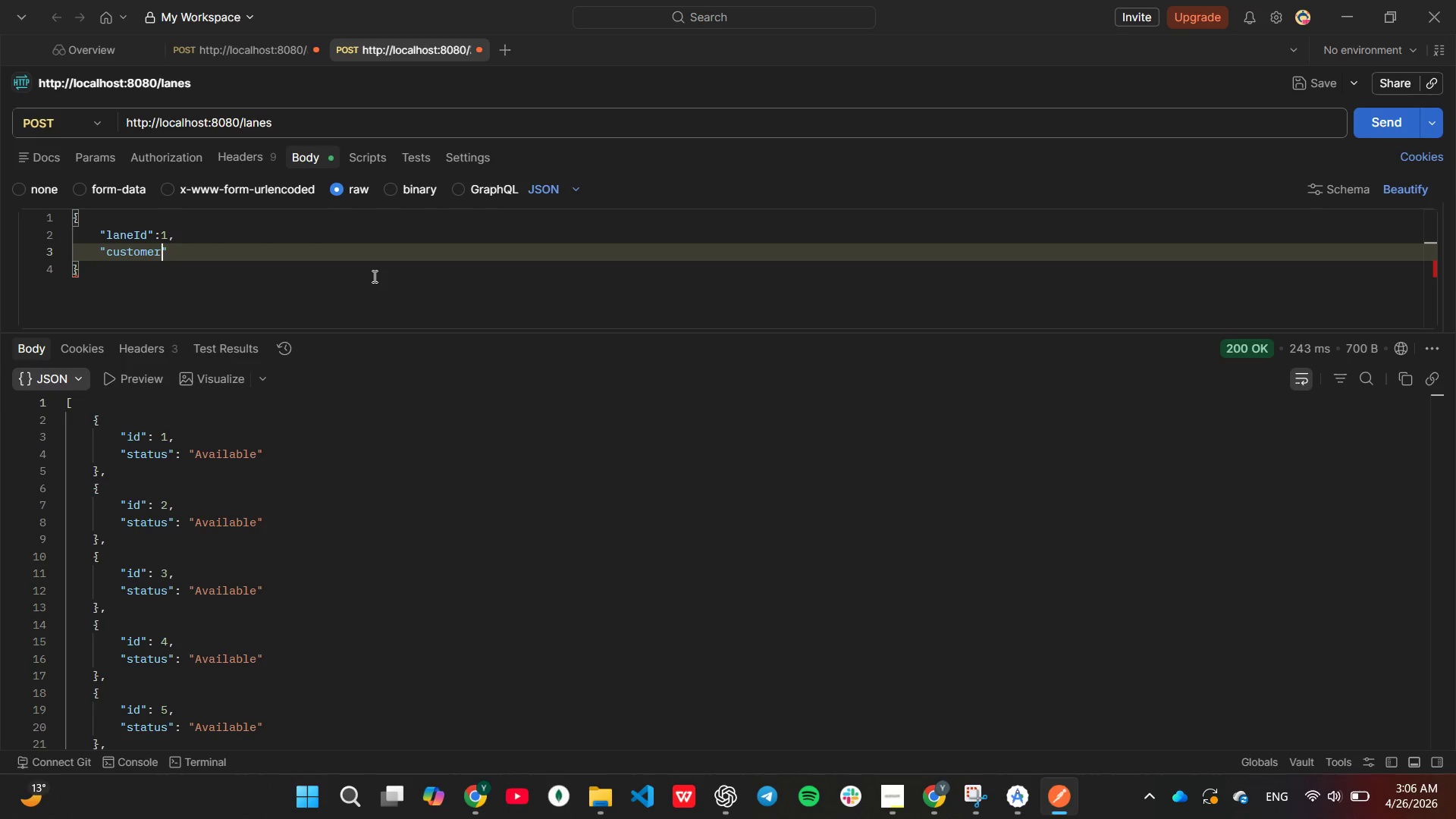 
wait(5.41)
 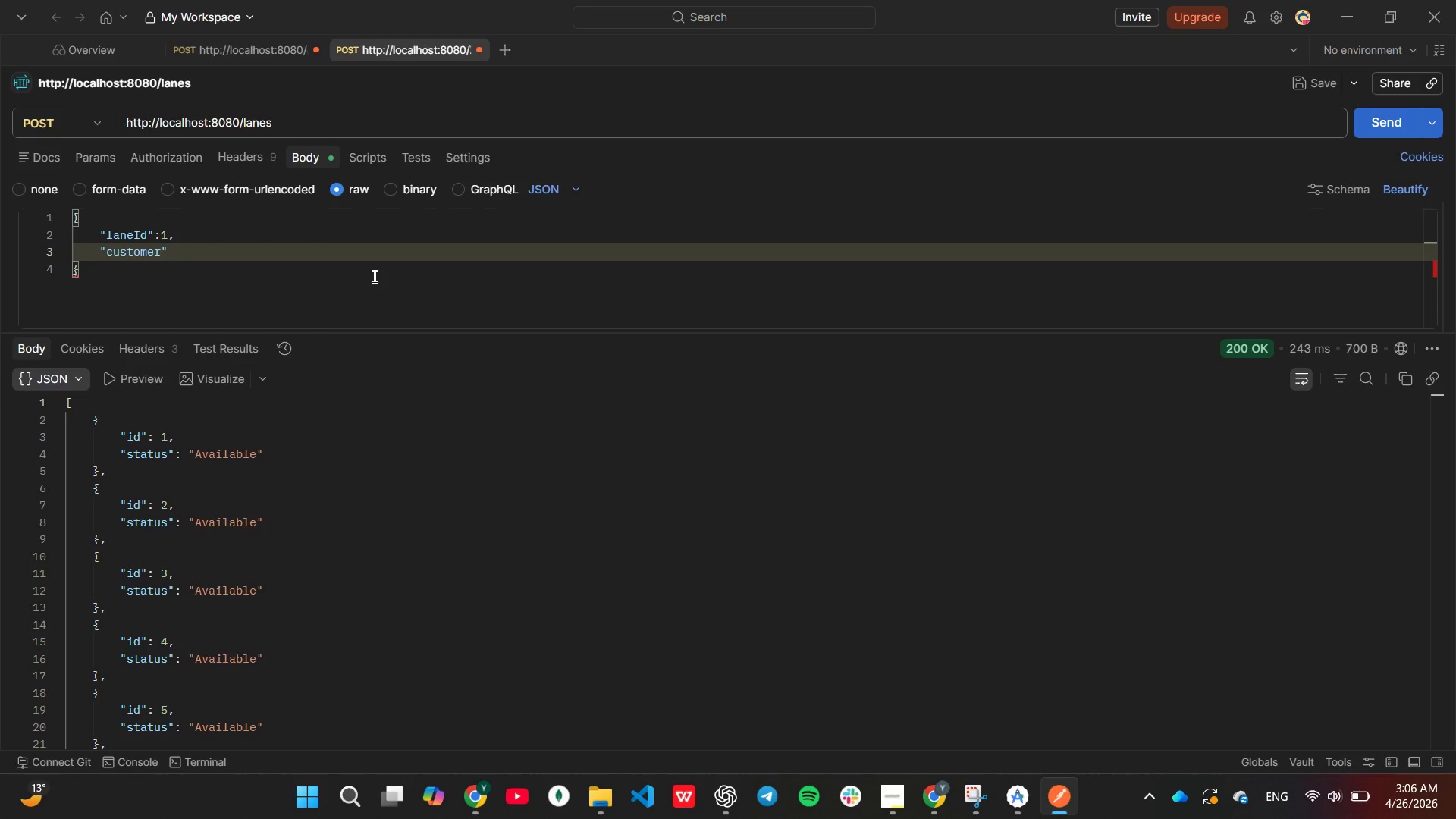 
type(Name)
 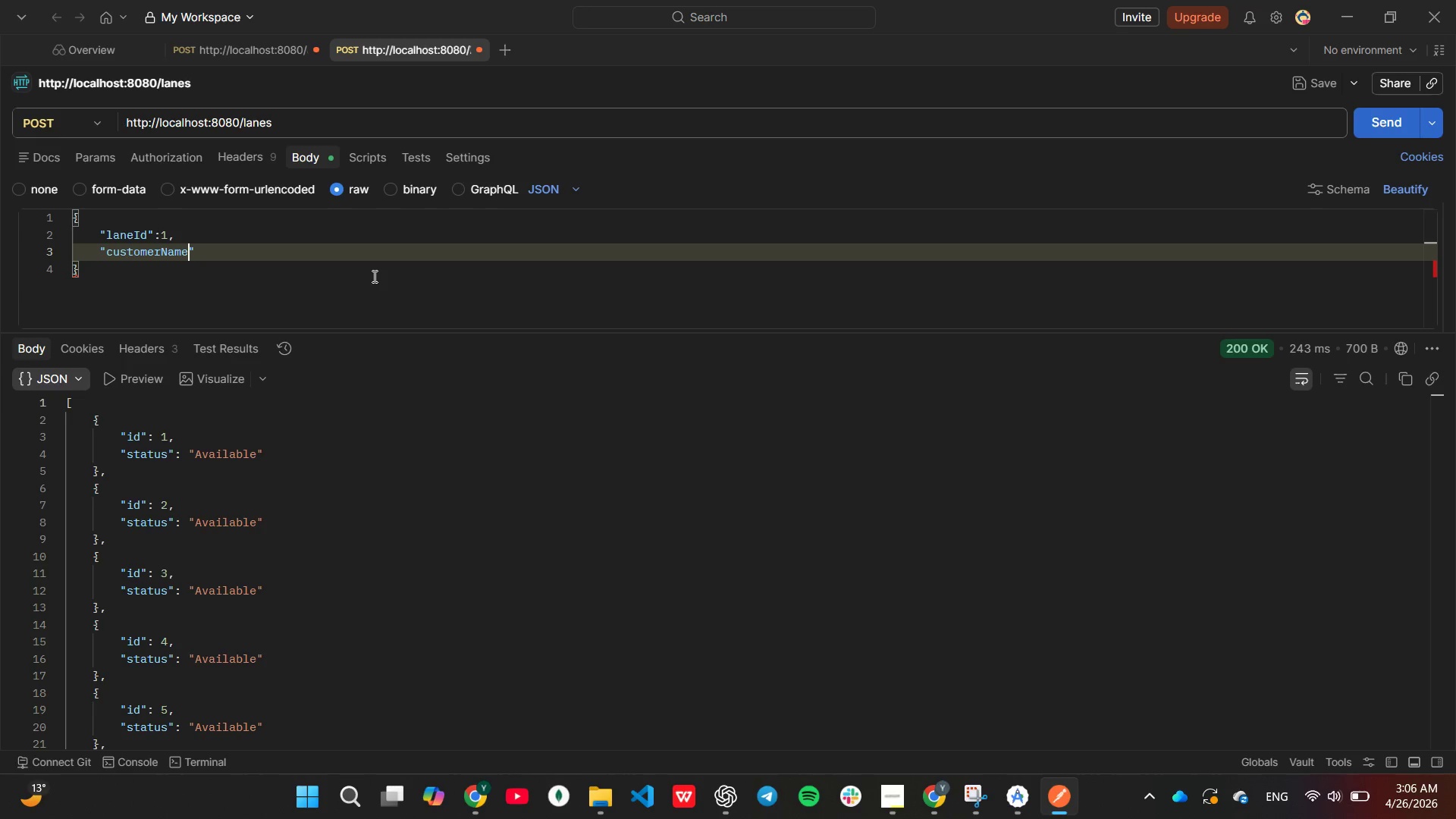 
key(ArrowRight)
 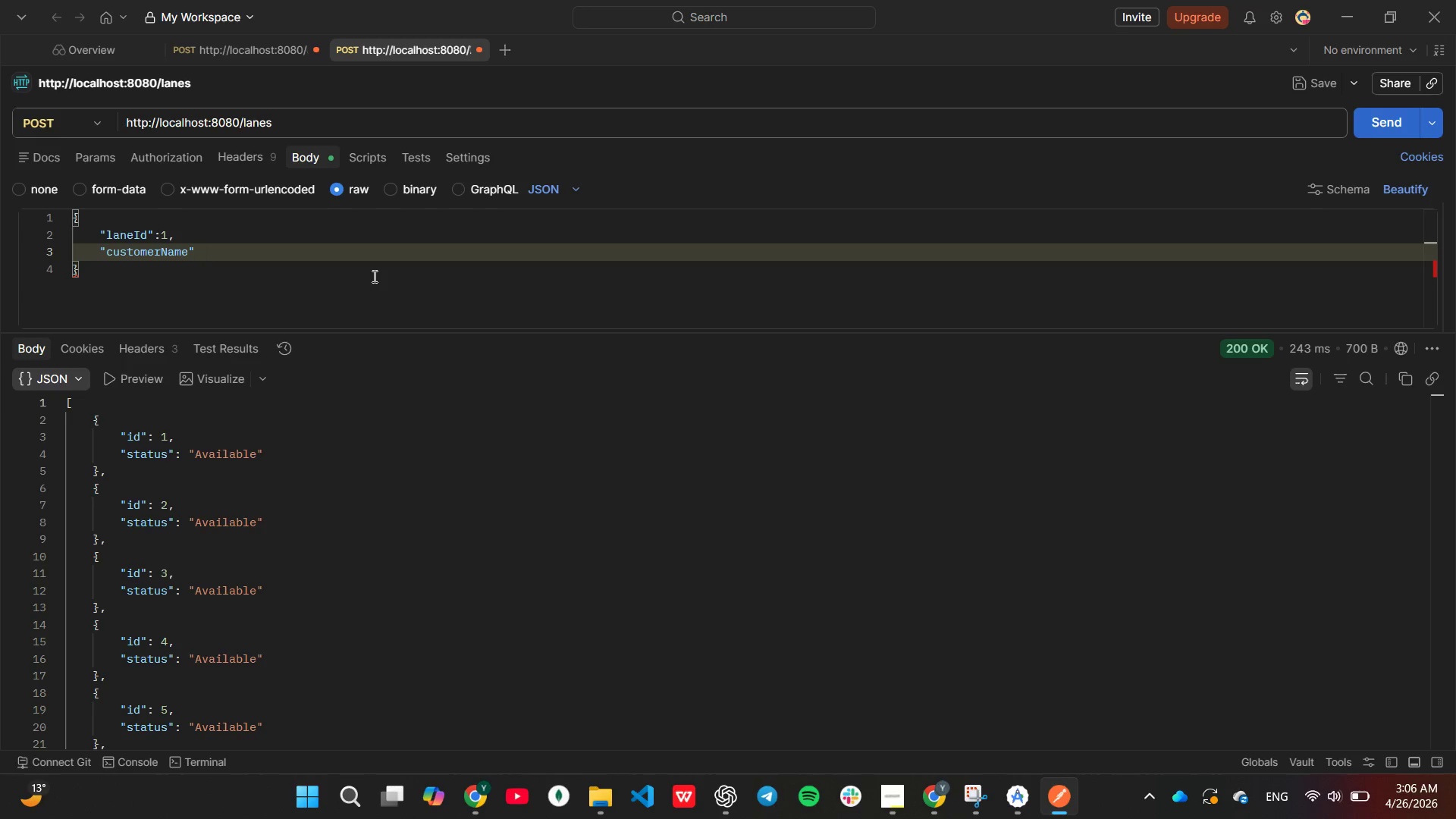 
type(: "Yared)
 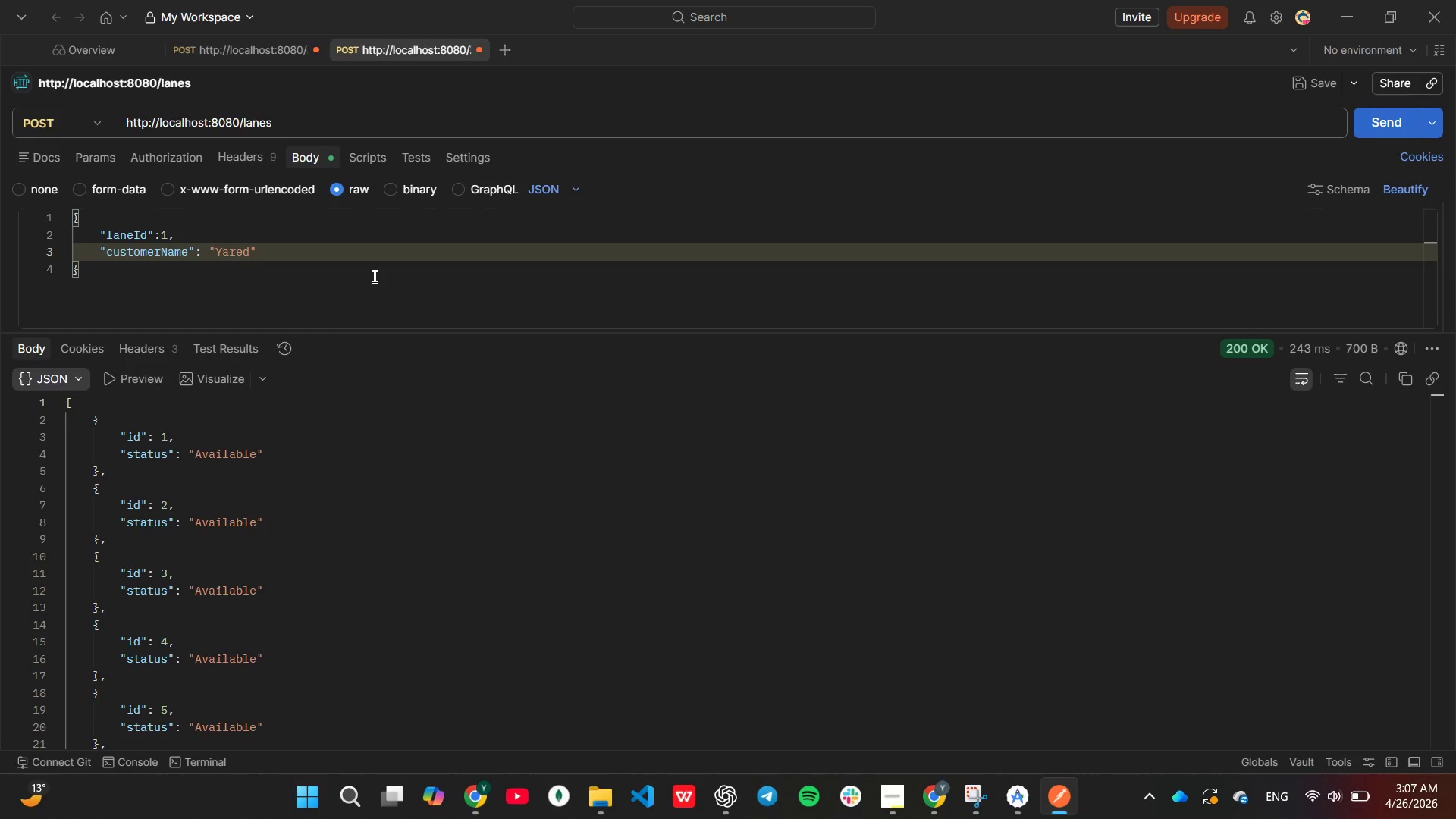 
scroll: coordinate [480, 543], scroll_direction: up, amount: 1.0
 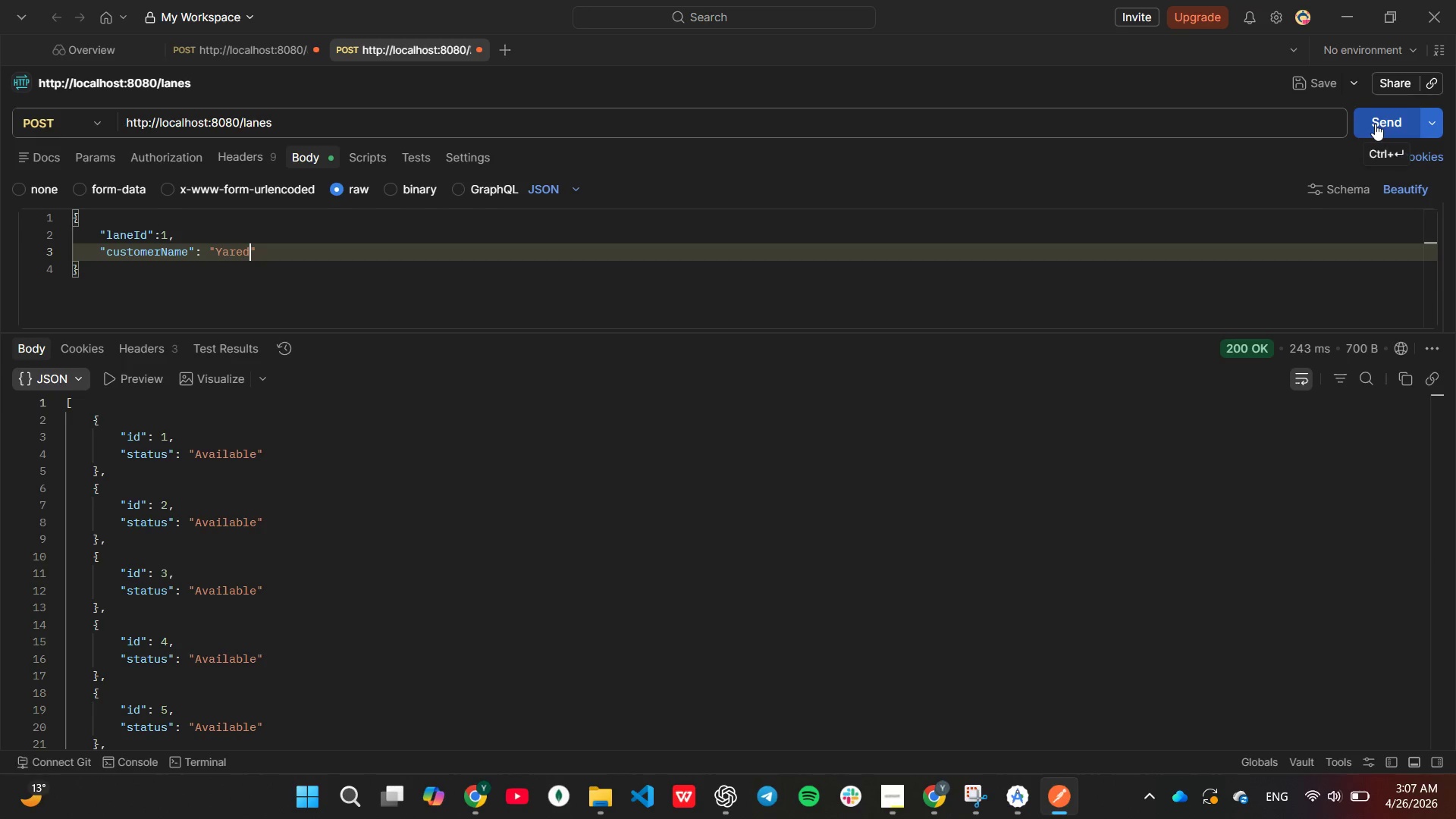 
left_click([1375, 123])
 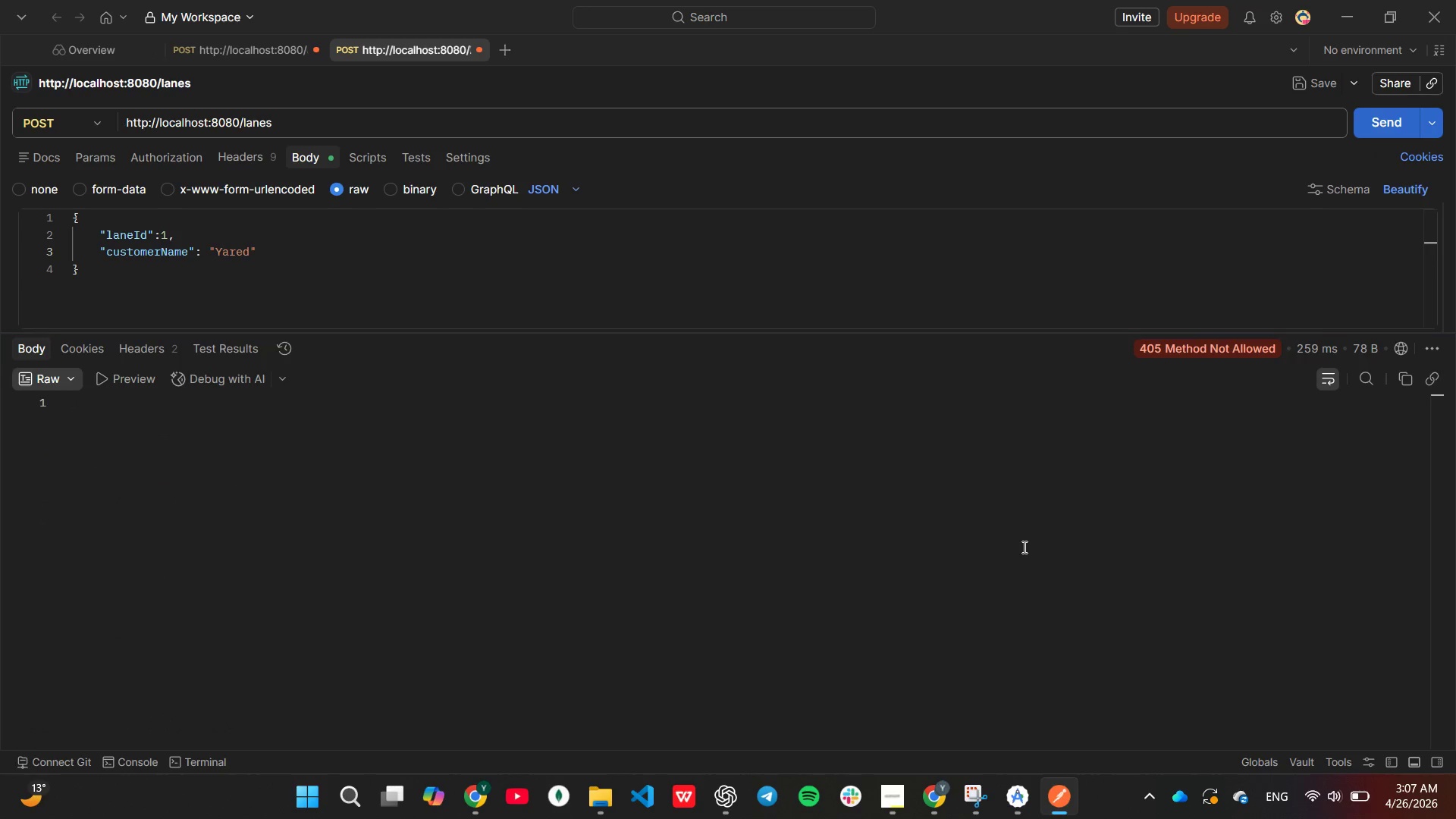 
scroll: coordinate [1023, 547], scroll_direction: up, amount: 1.0
 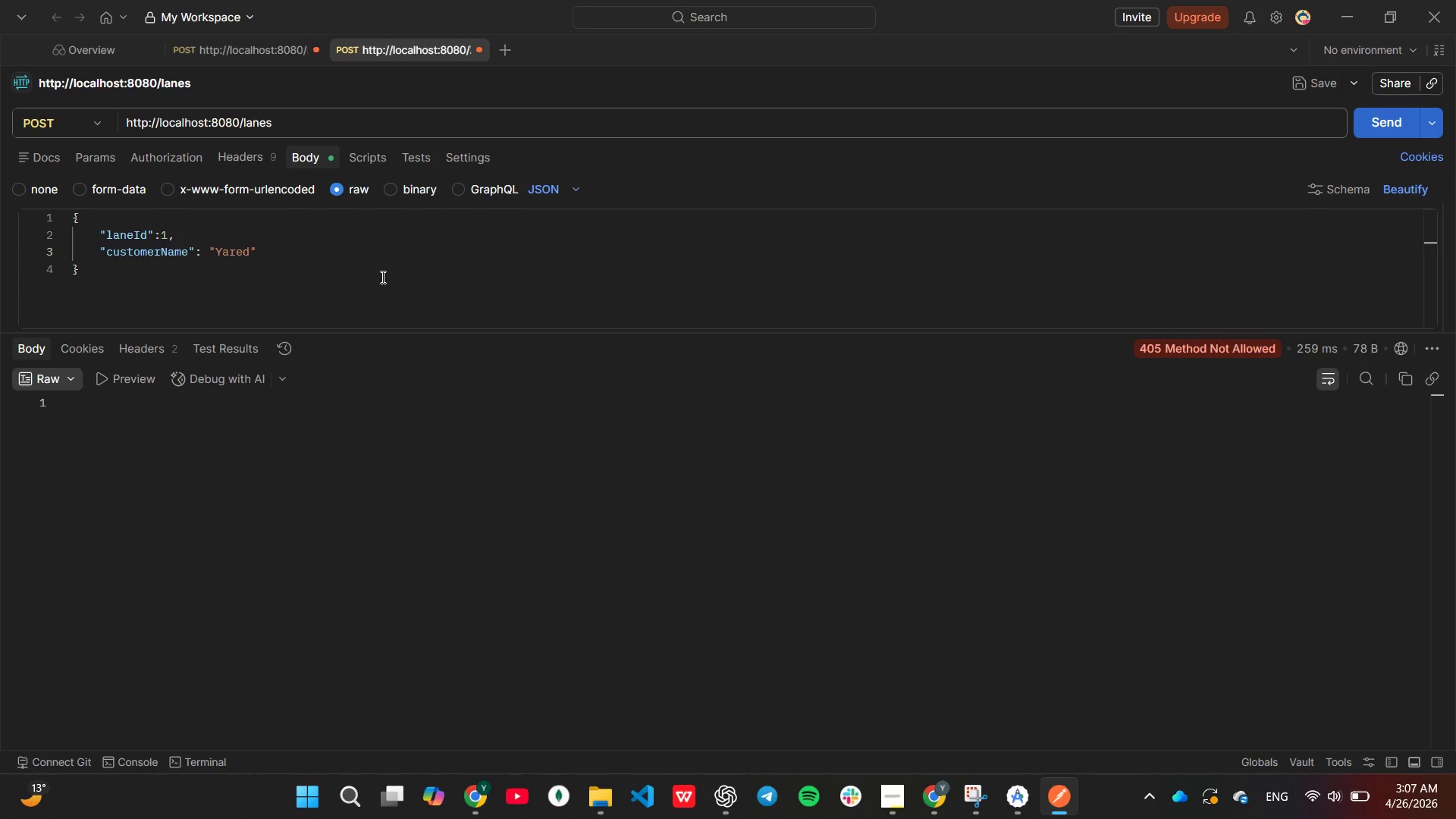 
wait(7.99)
 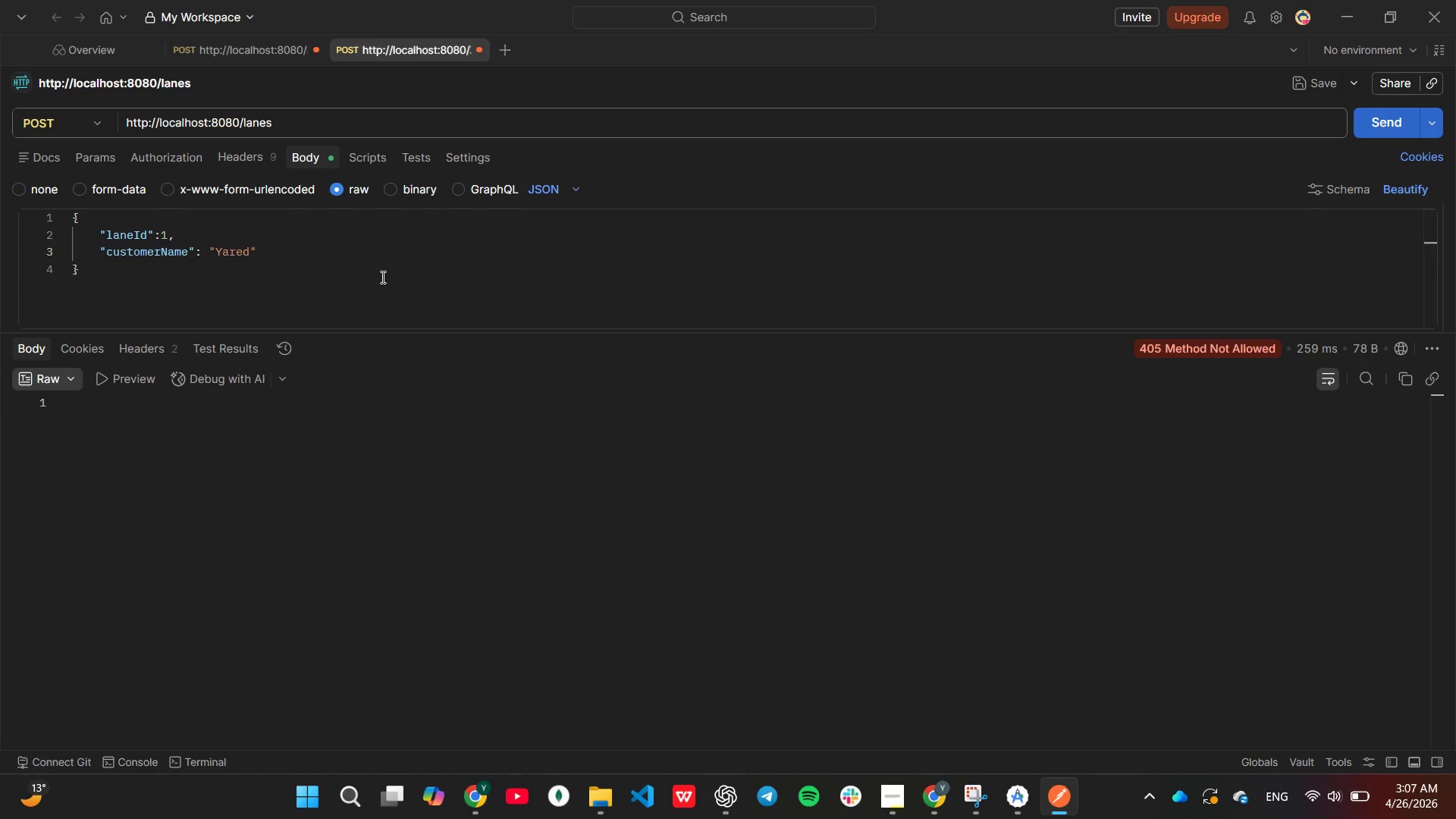 
left_click([239, 155])
 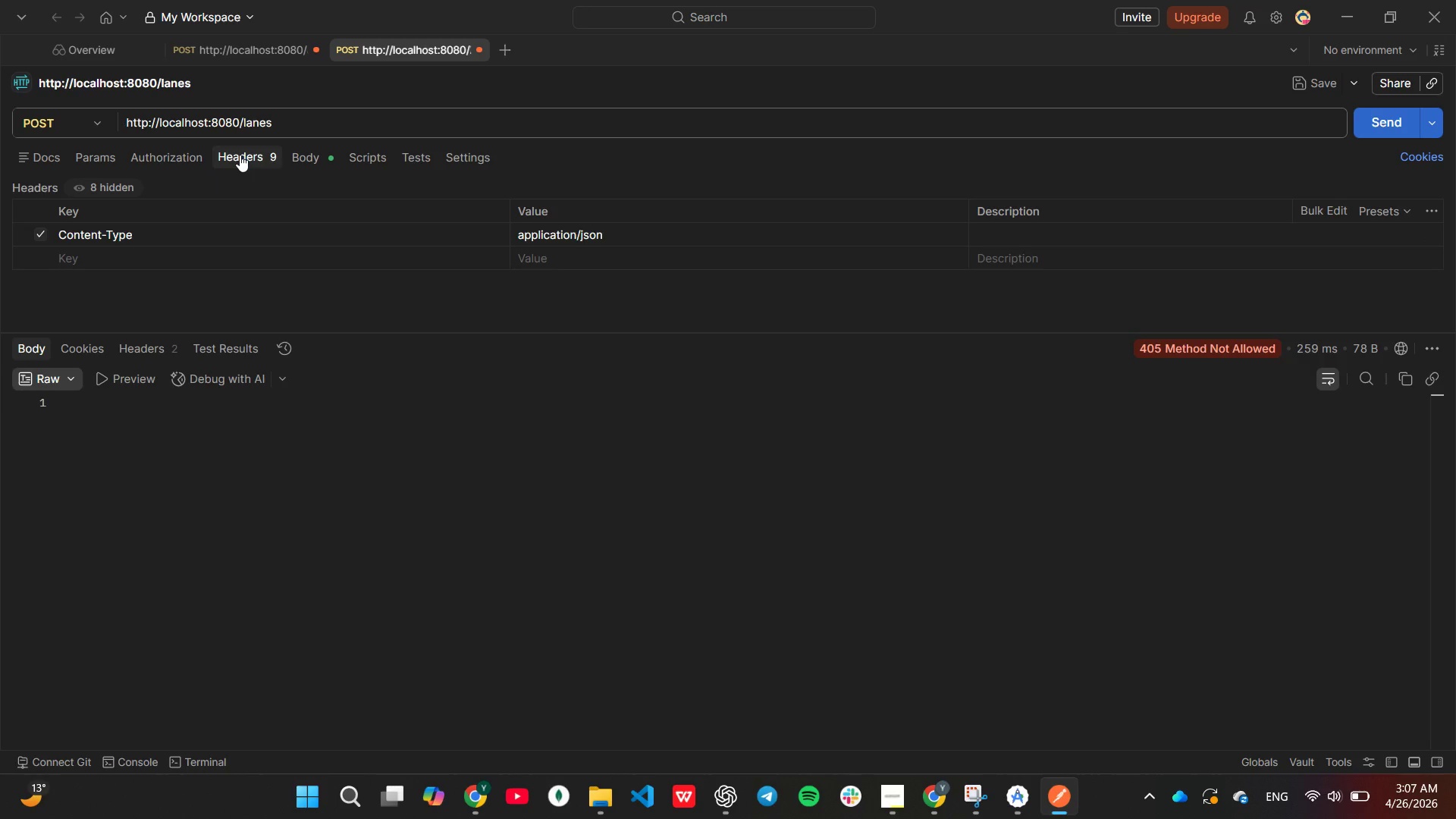 
left_click([309, 117])
 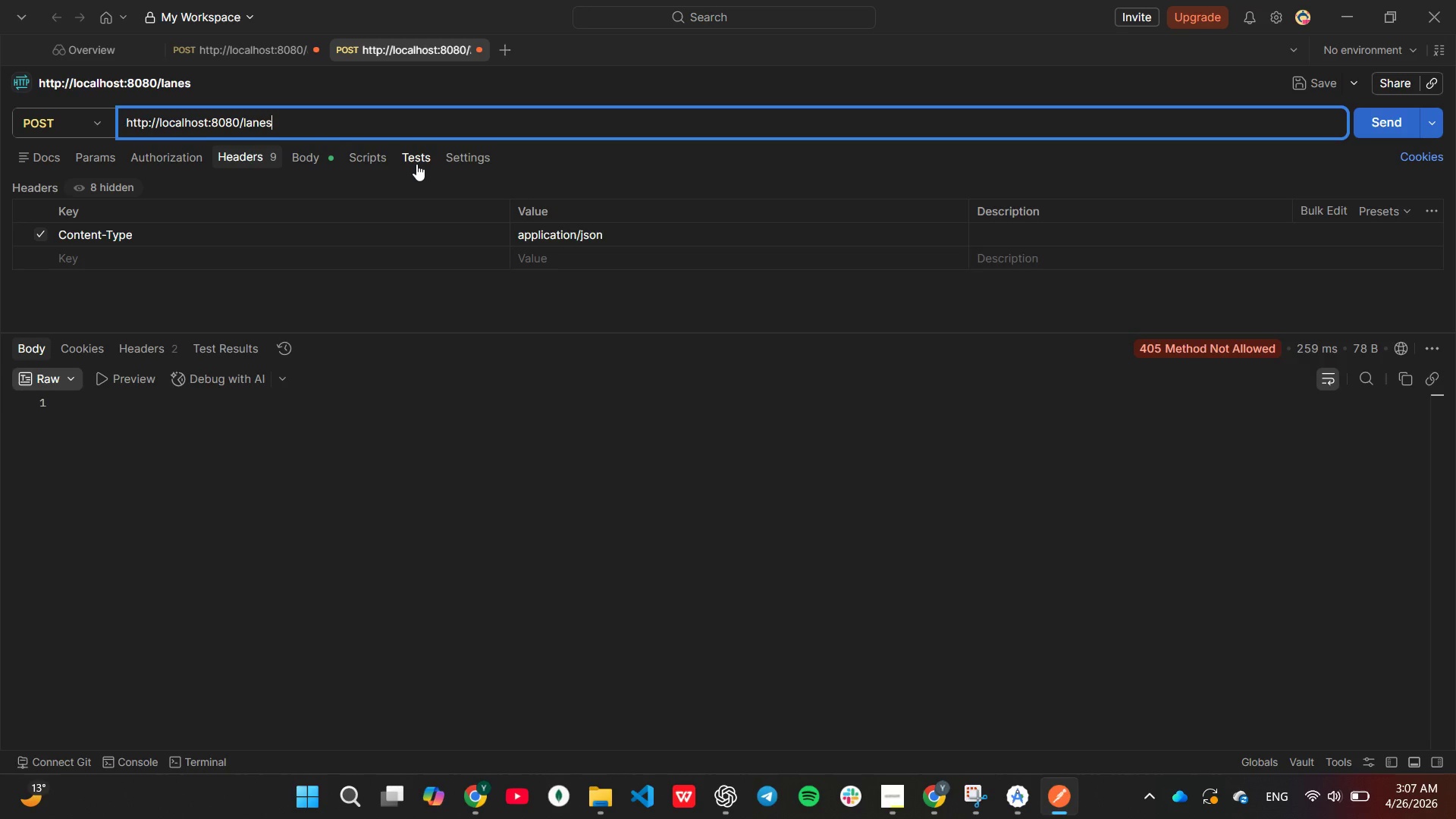 
key(Backspace)
key(Backspace)
key(Backspace)
key(Backspace)
key(Backspace)
type(book)
 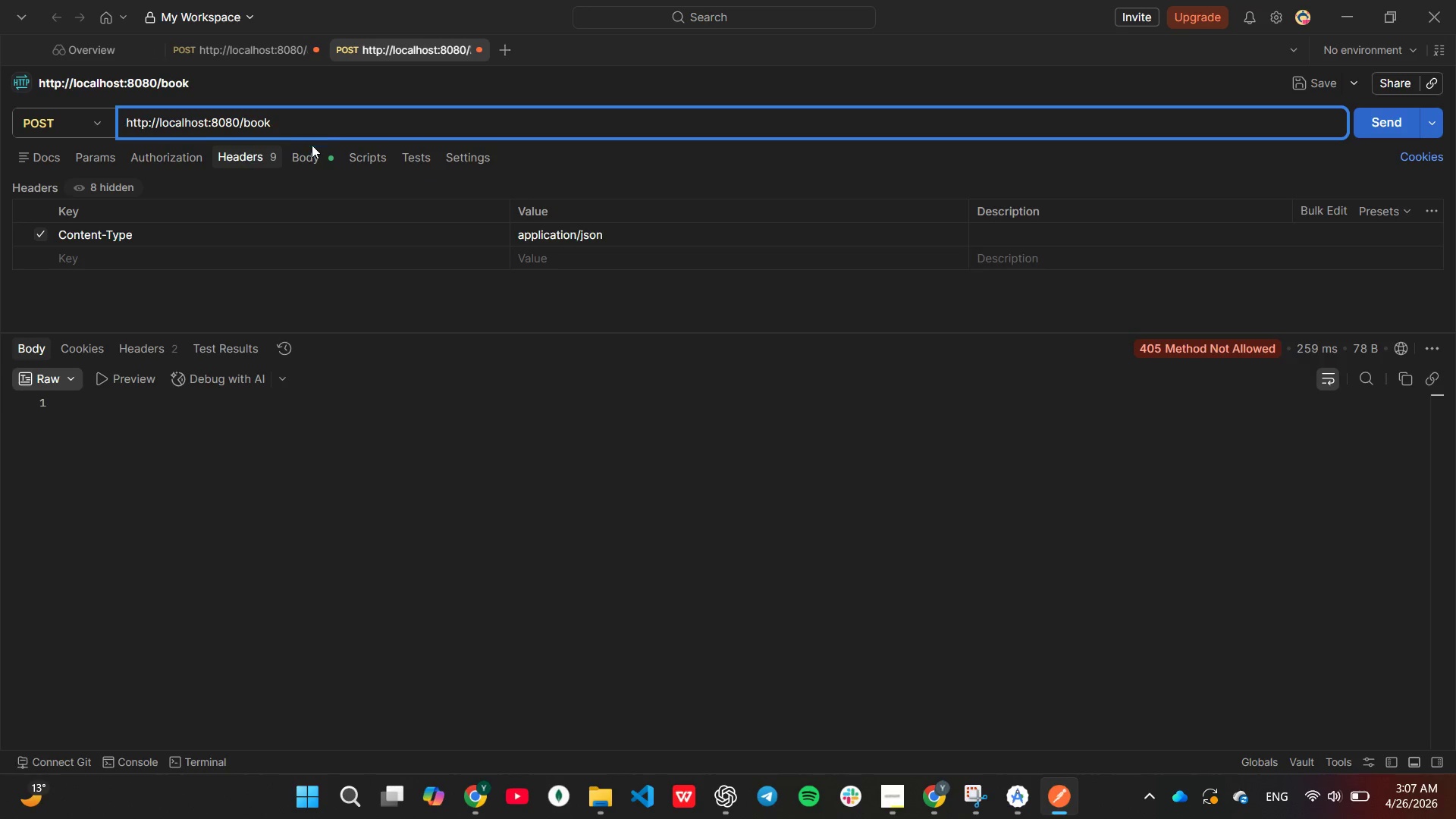 
left_click([313, 157])
 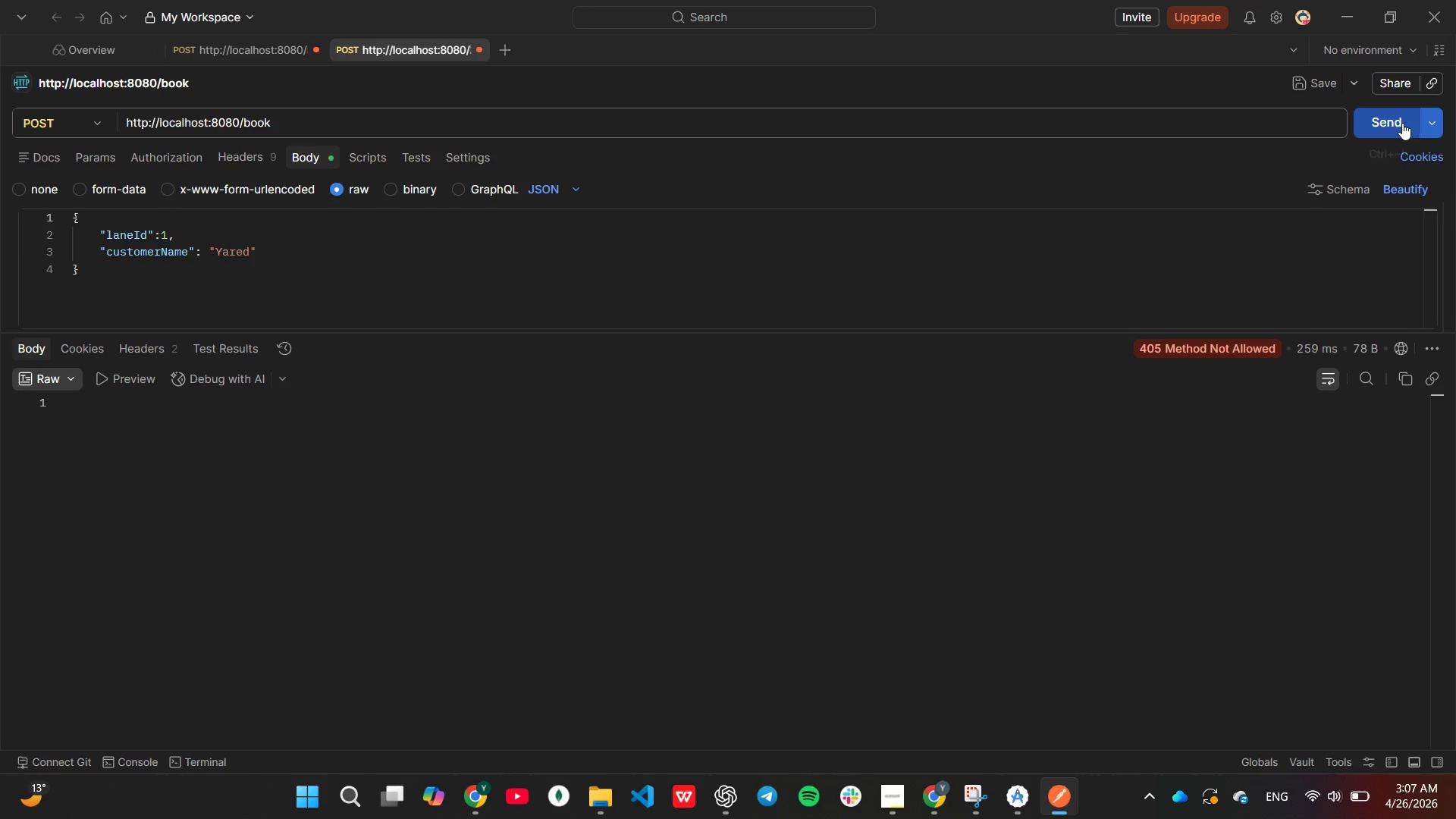 
left_click([1394, 123])
 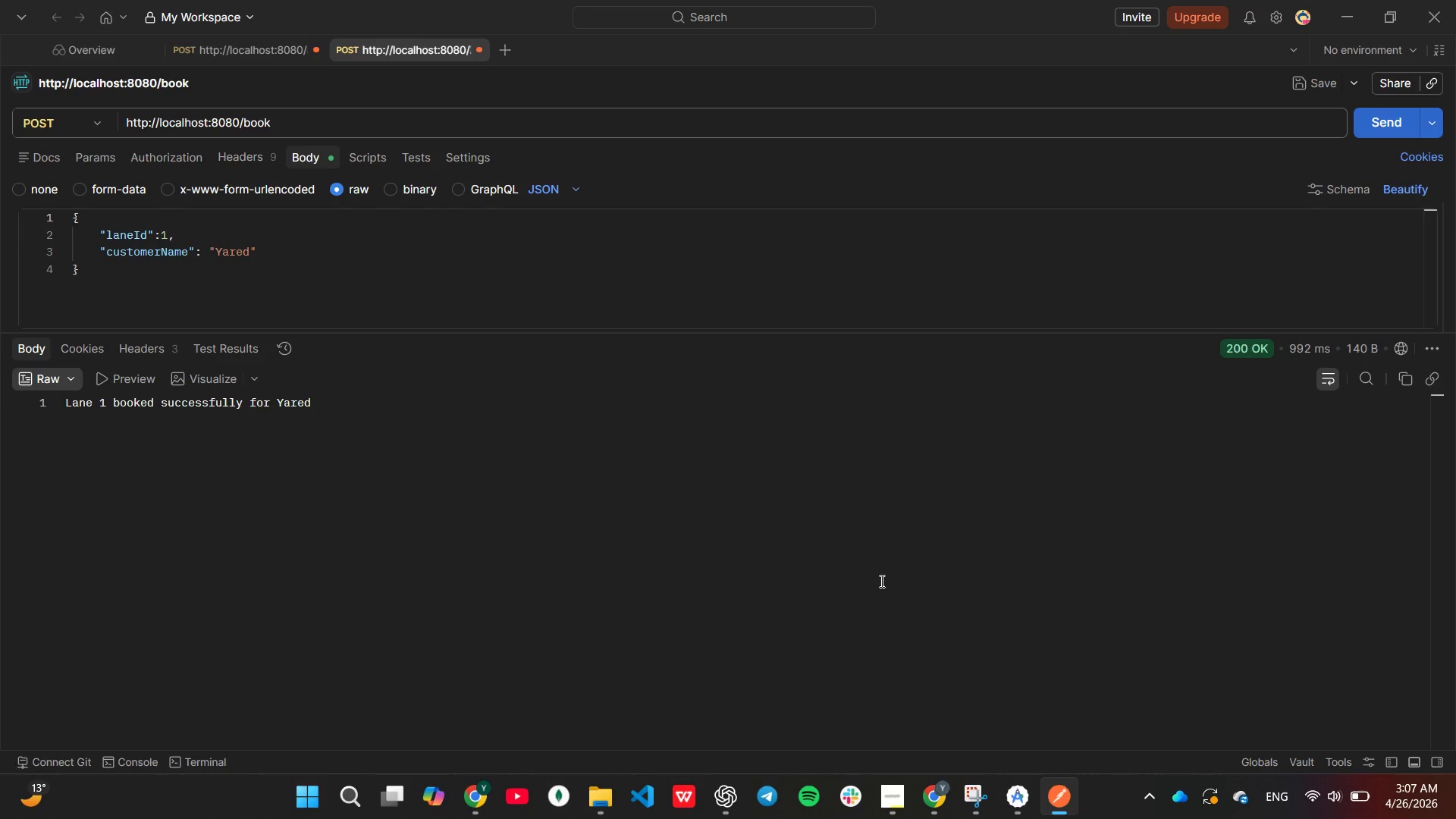 
wait(12.63)
 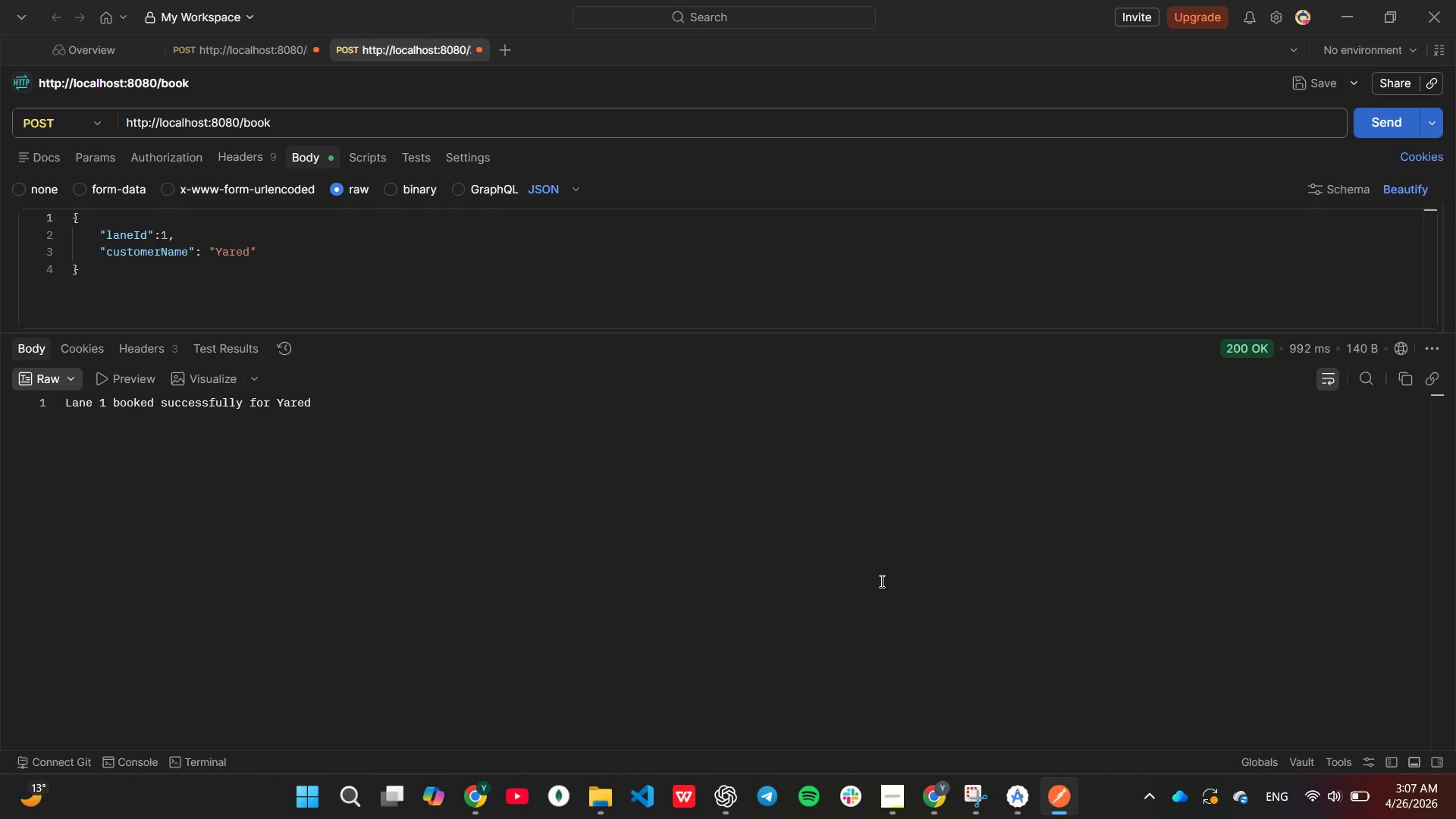 
mouse_move([888, 721])
 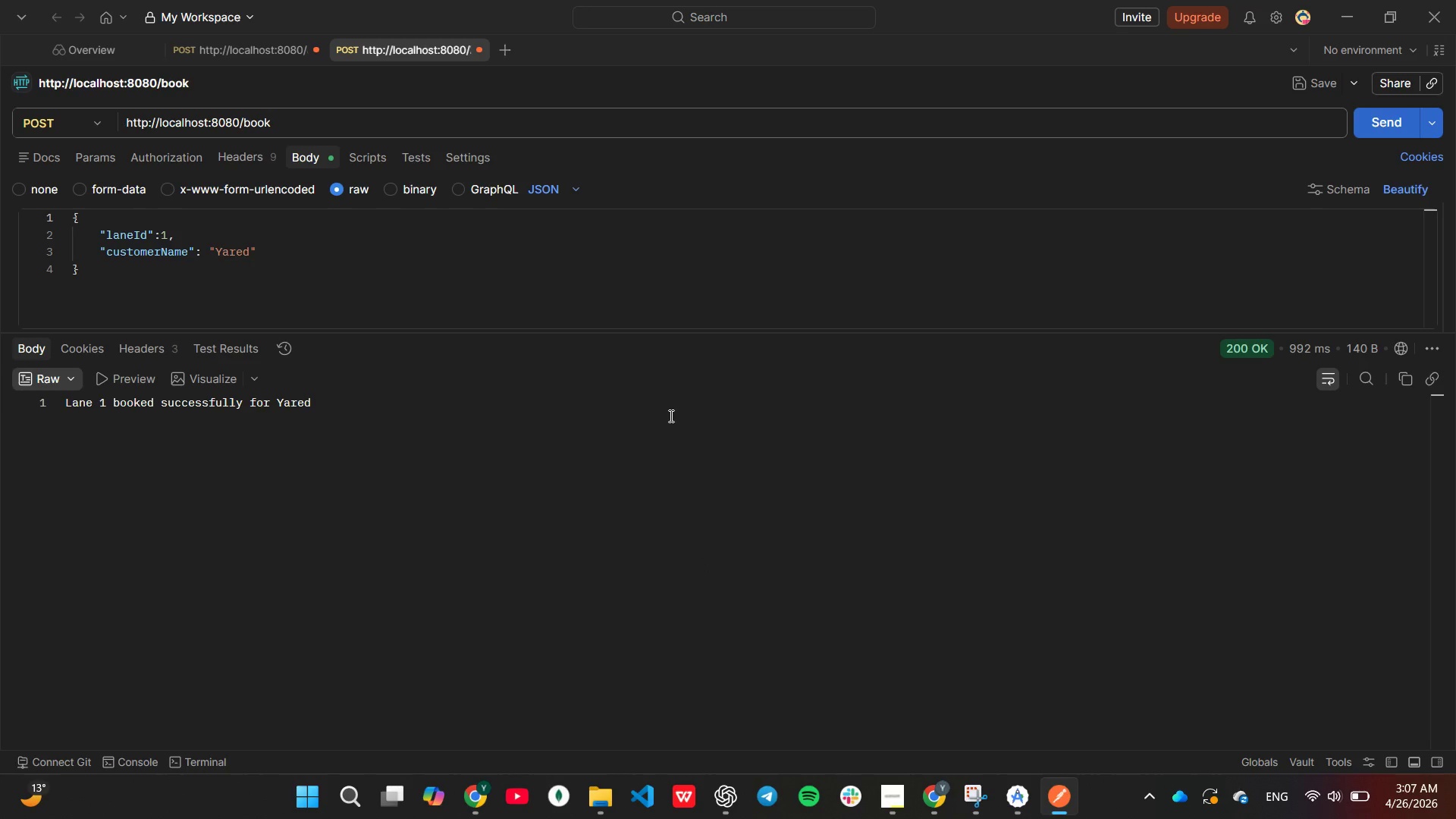 
key(PrintScreen)
 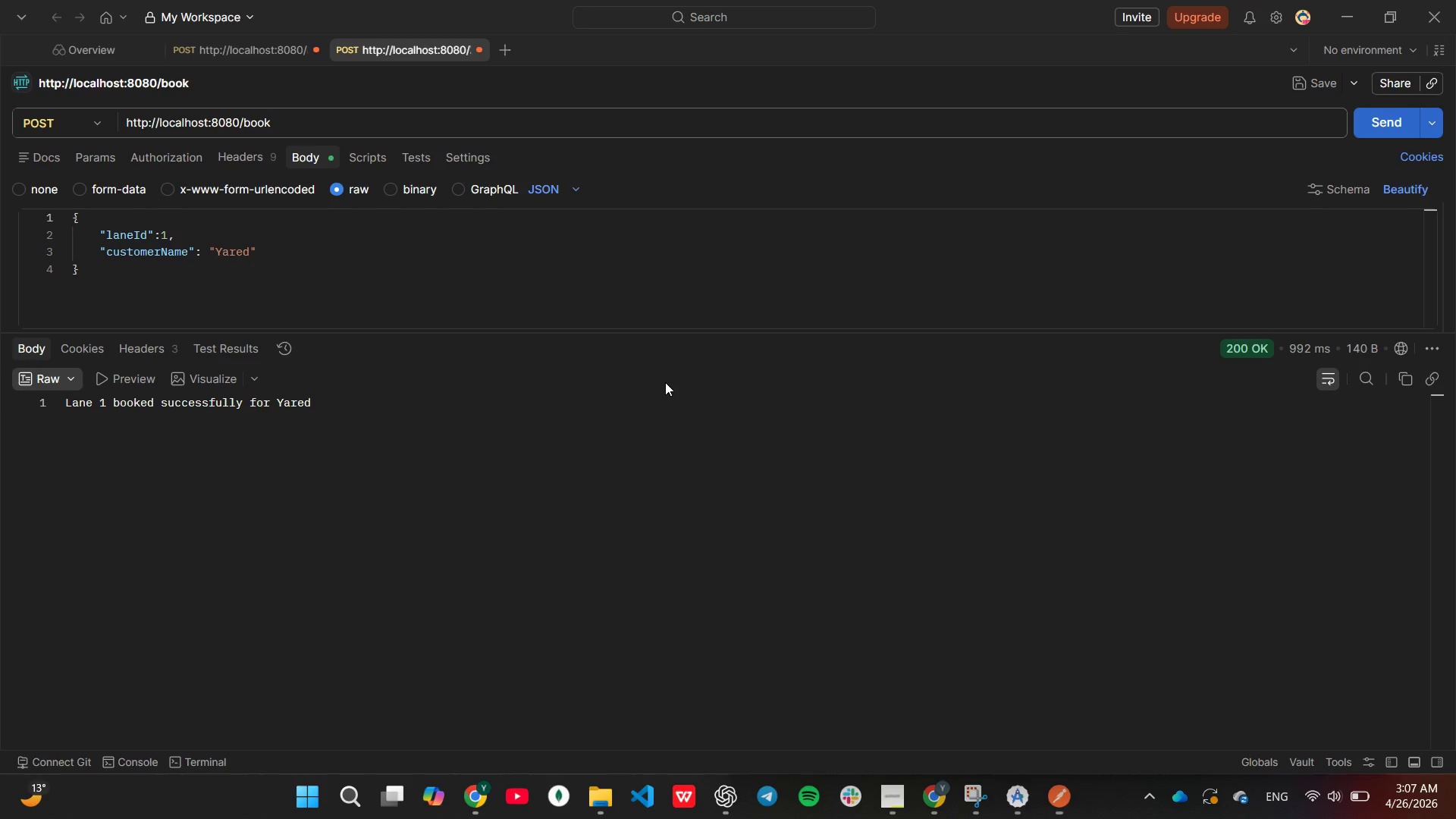 
left_click_drag(start_coordinate=[0, 0], to_coordinate=[1455, 454])
 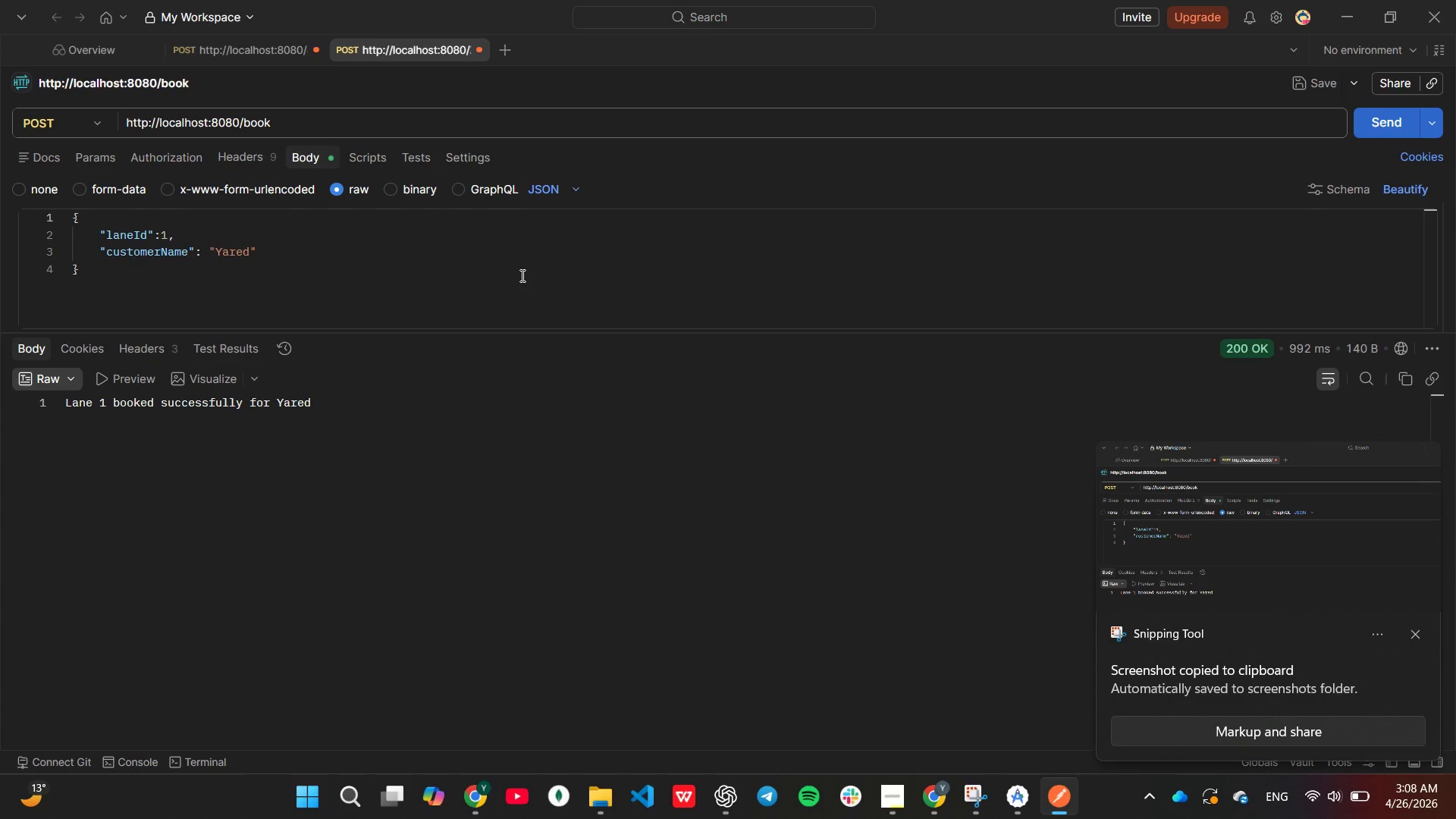 
wait(9.61)
 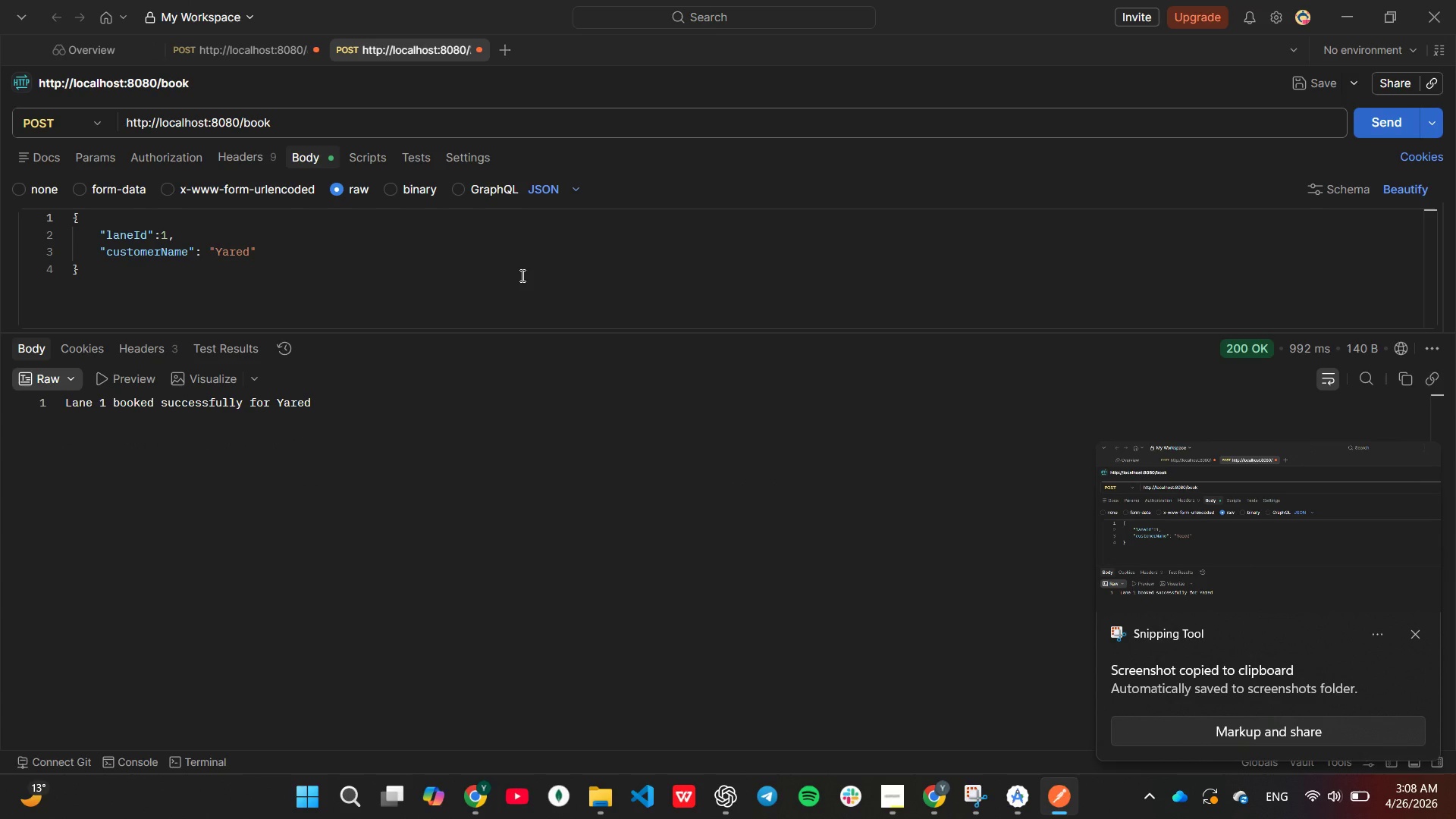 
left_click([170, 240])
 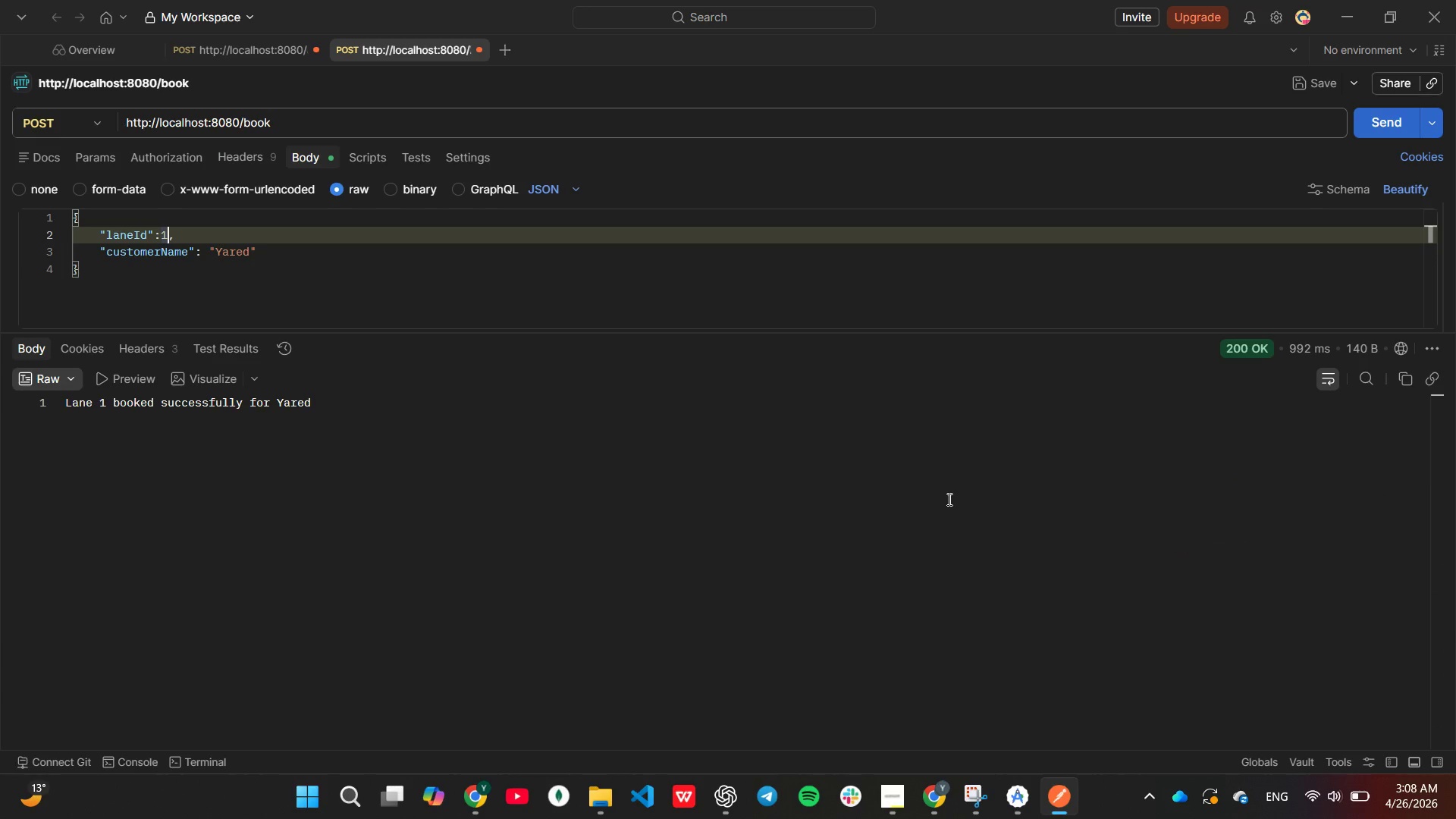 
key(0)
 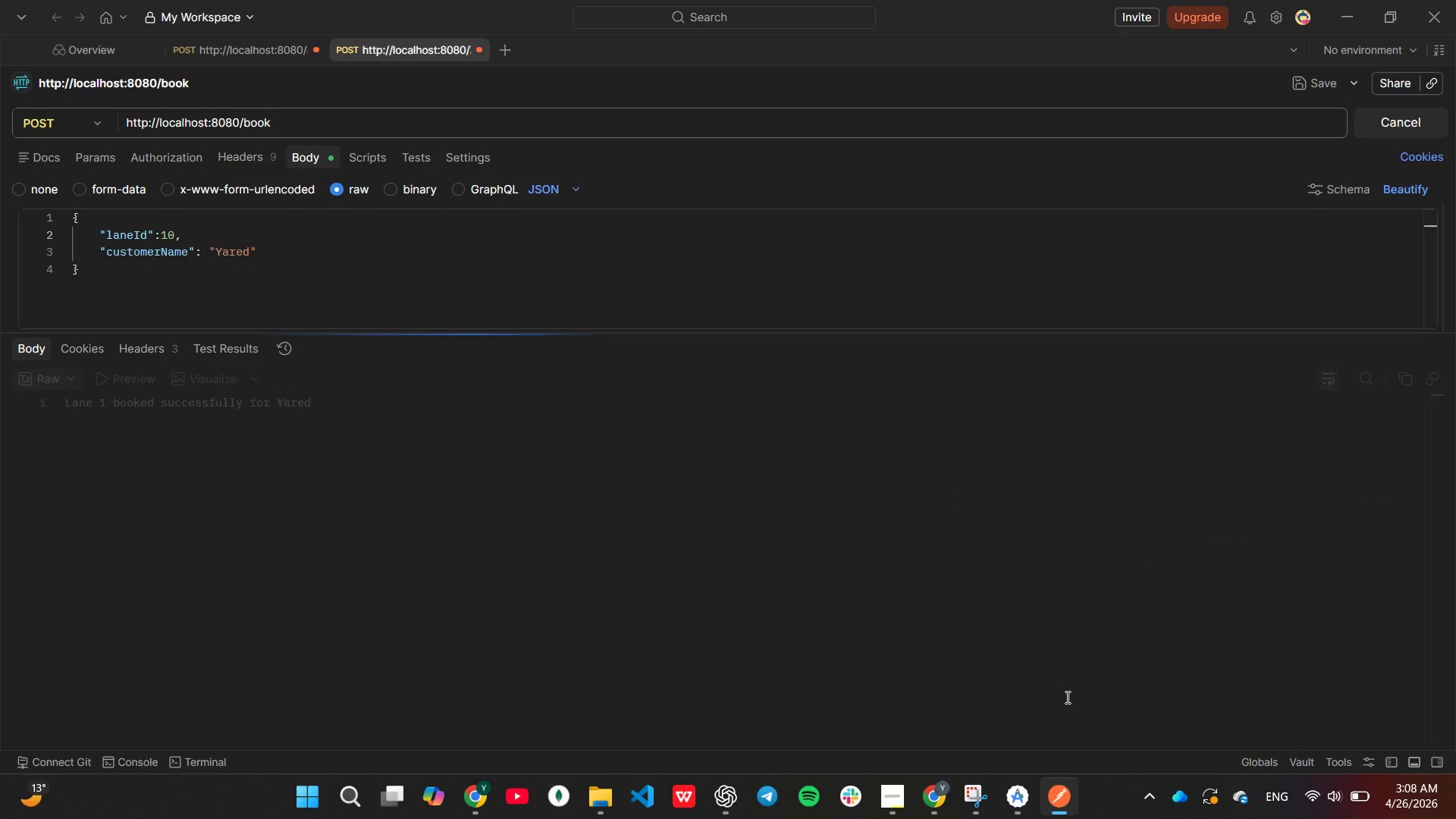 
wait(10.11)
 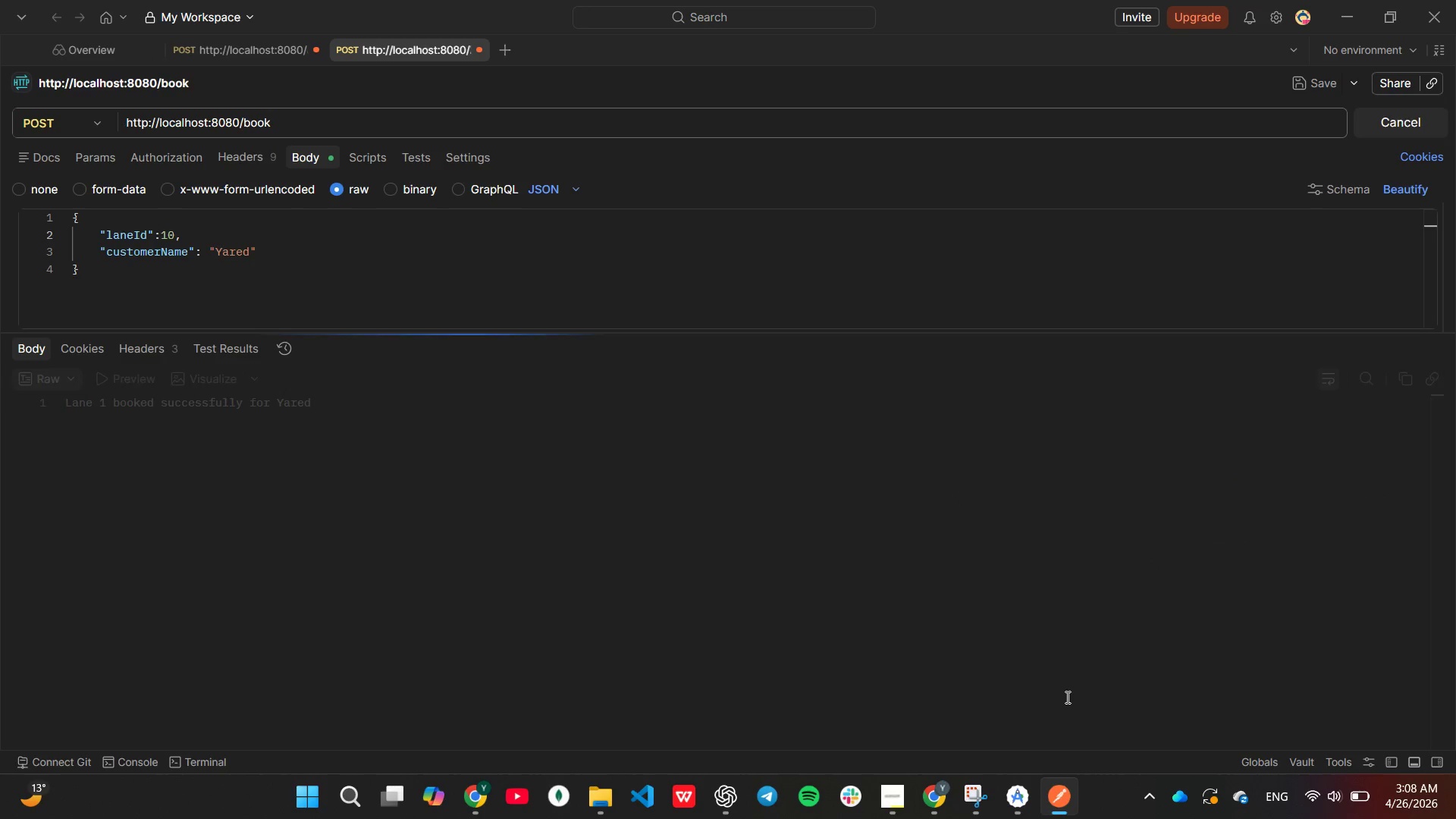 
key(PrintScreen)
 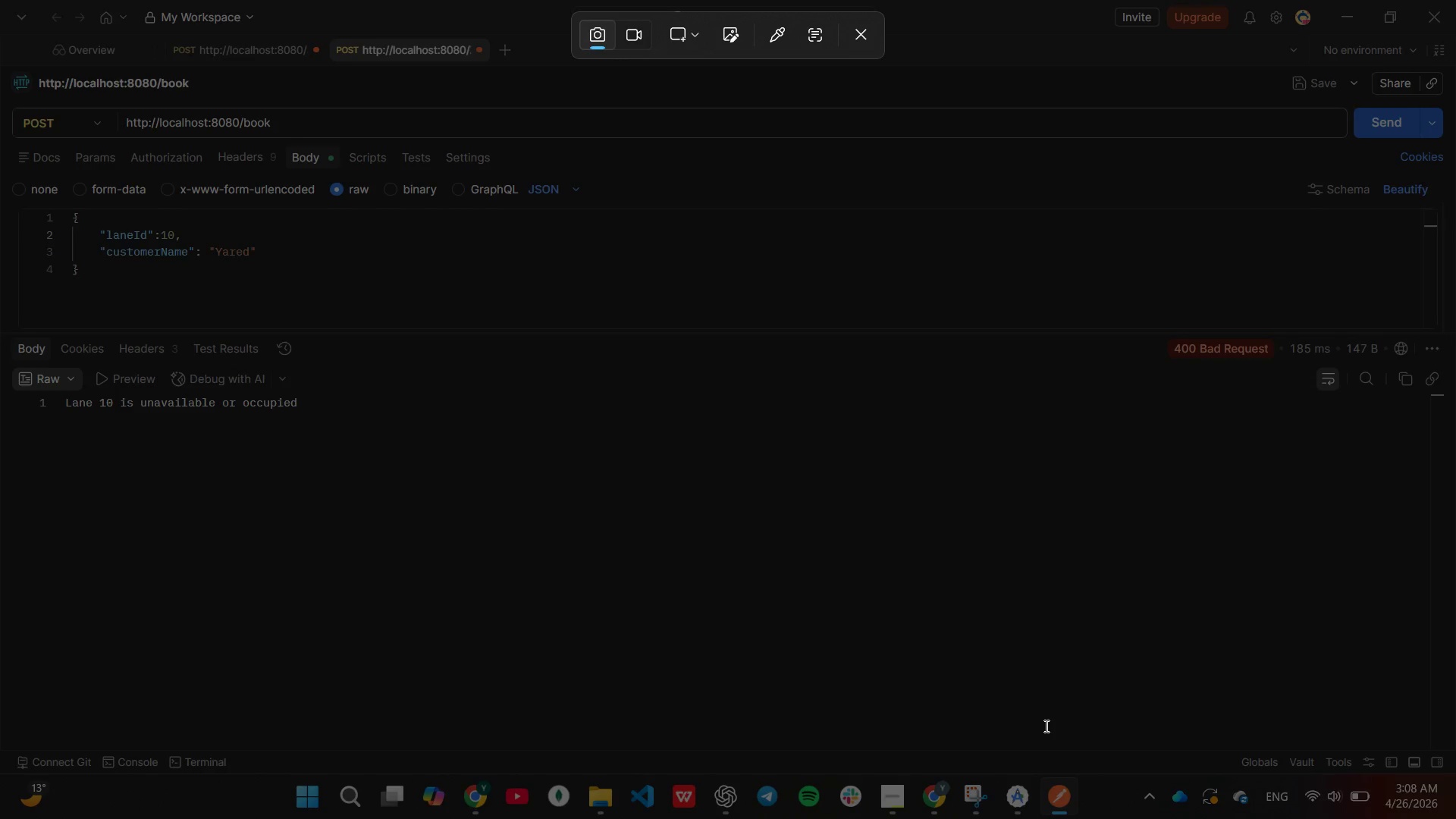 
left_click_drag(start_coordinate=[0, 0], to_coordinate=[1455, 448])
 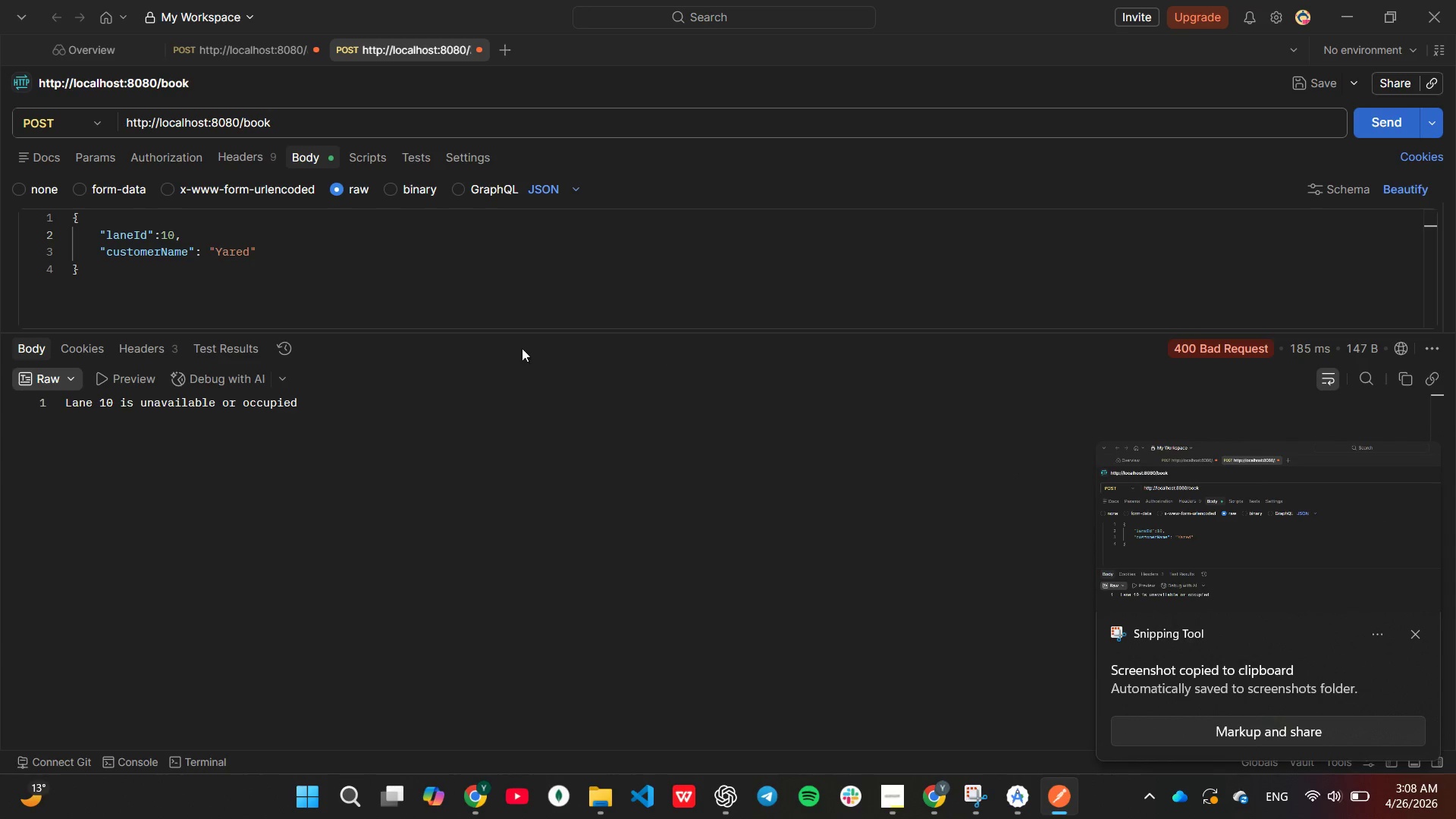 
wait(6.3)
 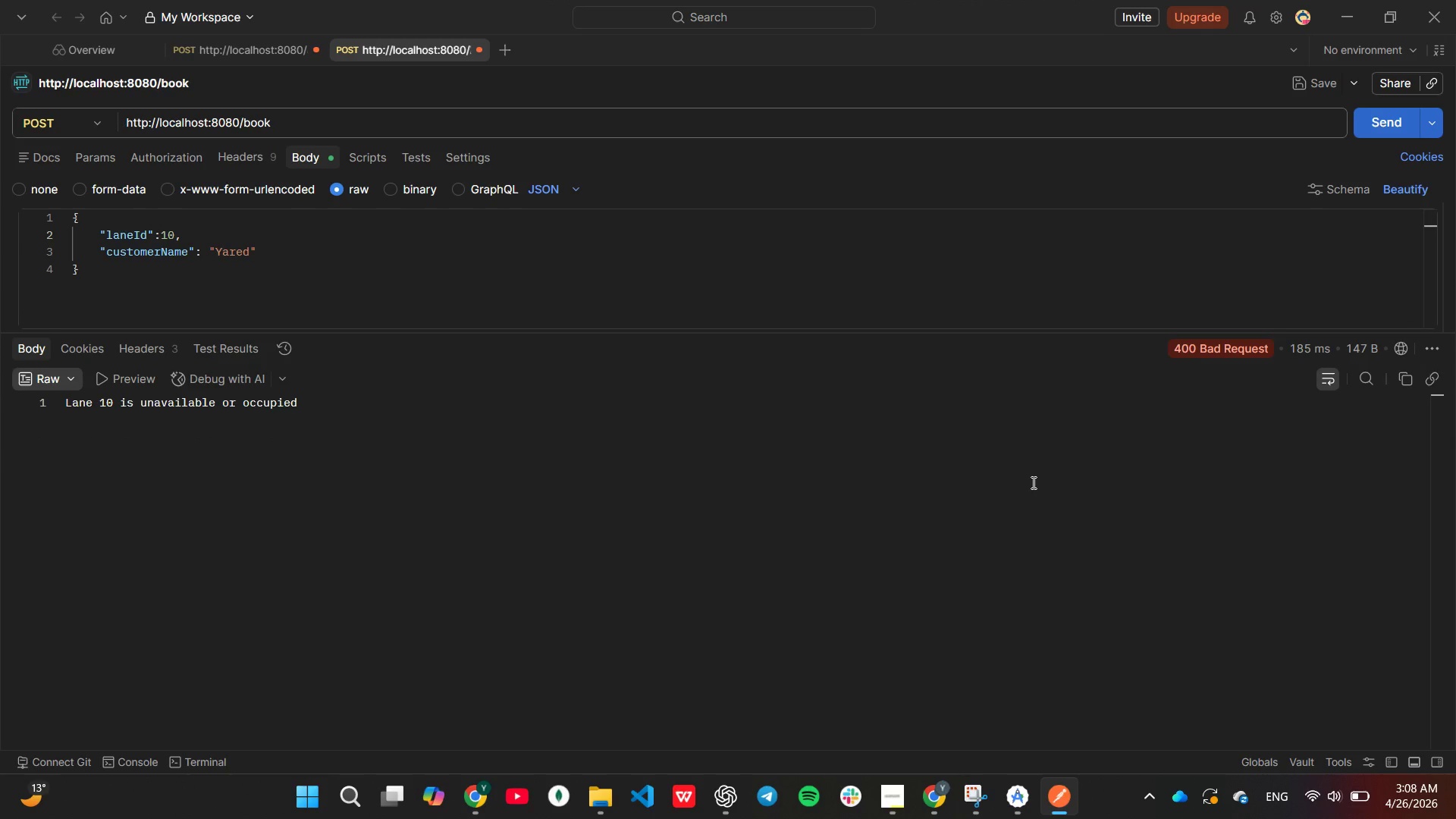 
left_click([97, 119])
 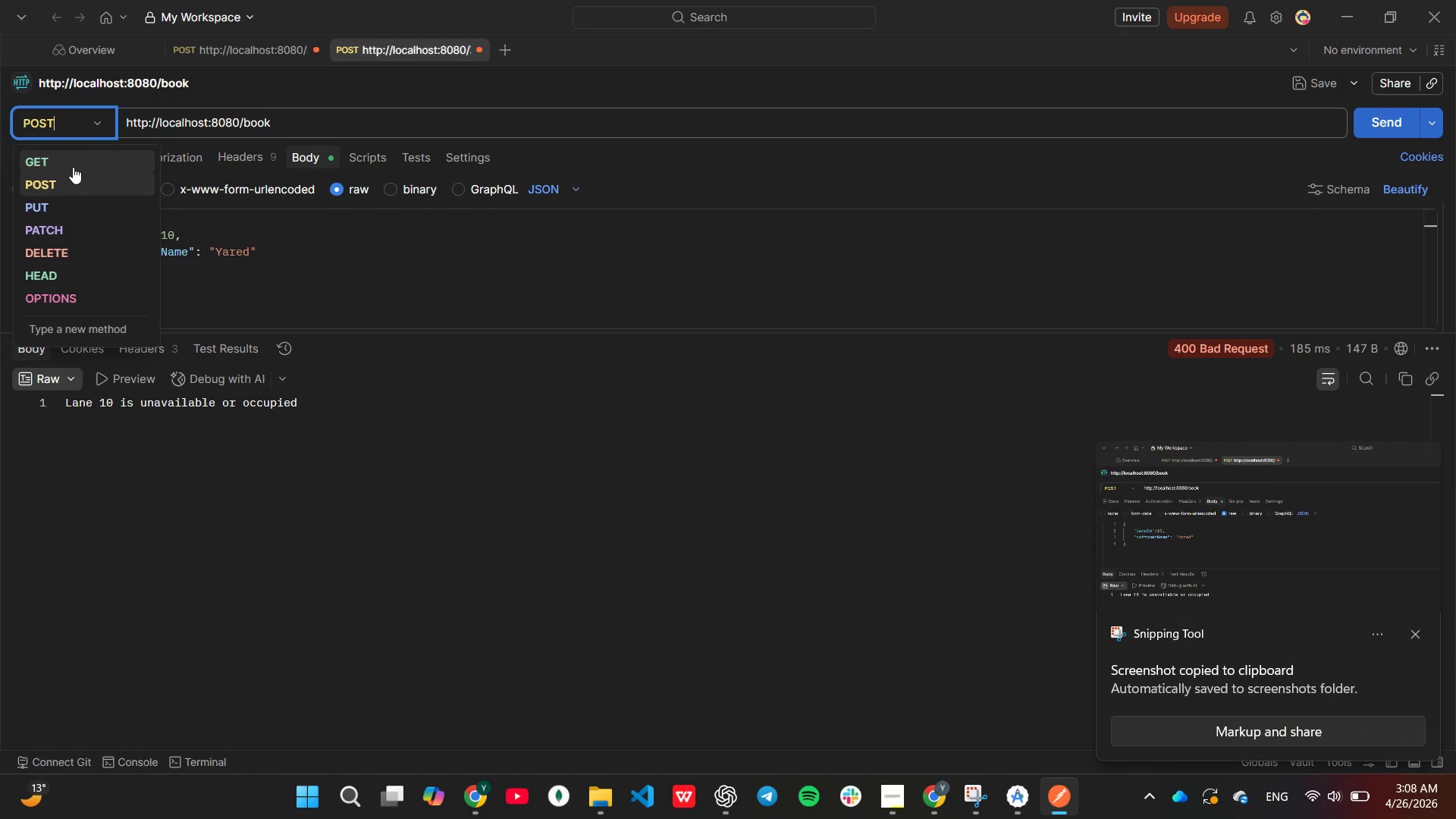 
left_click([73, 162])
 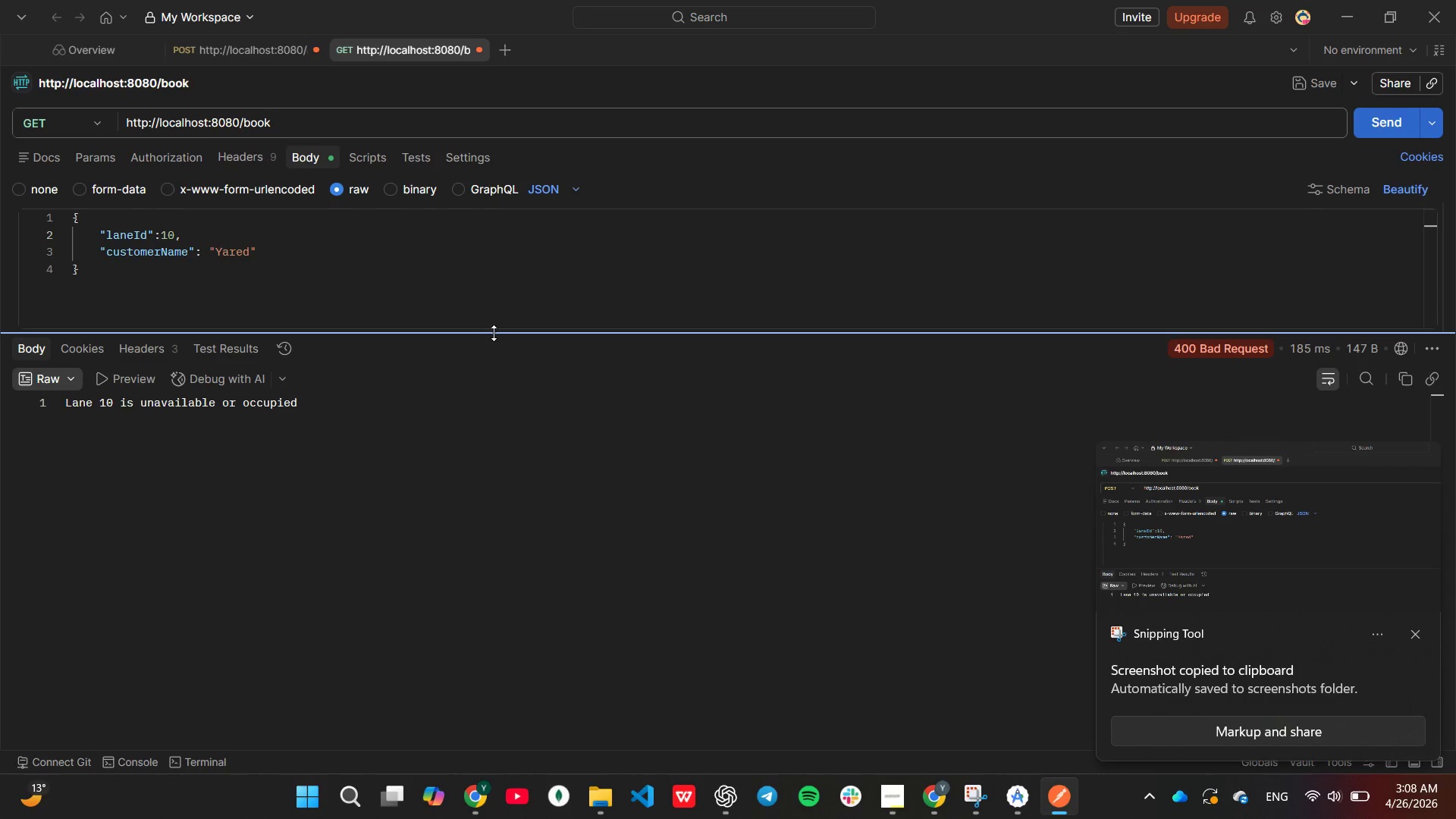 
left_click_drag(start_coordinate=[494, 333], to_coordinate=[489, 155])
 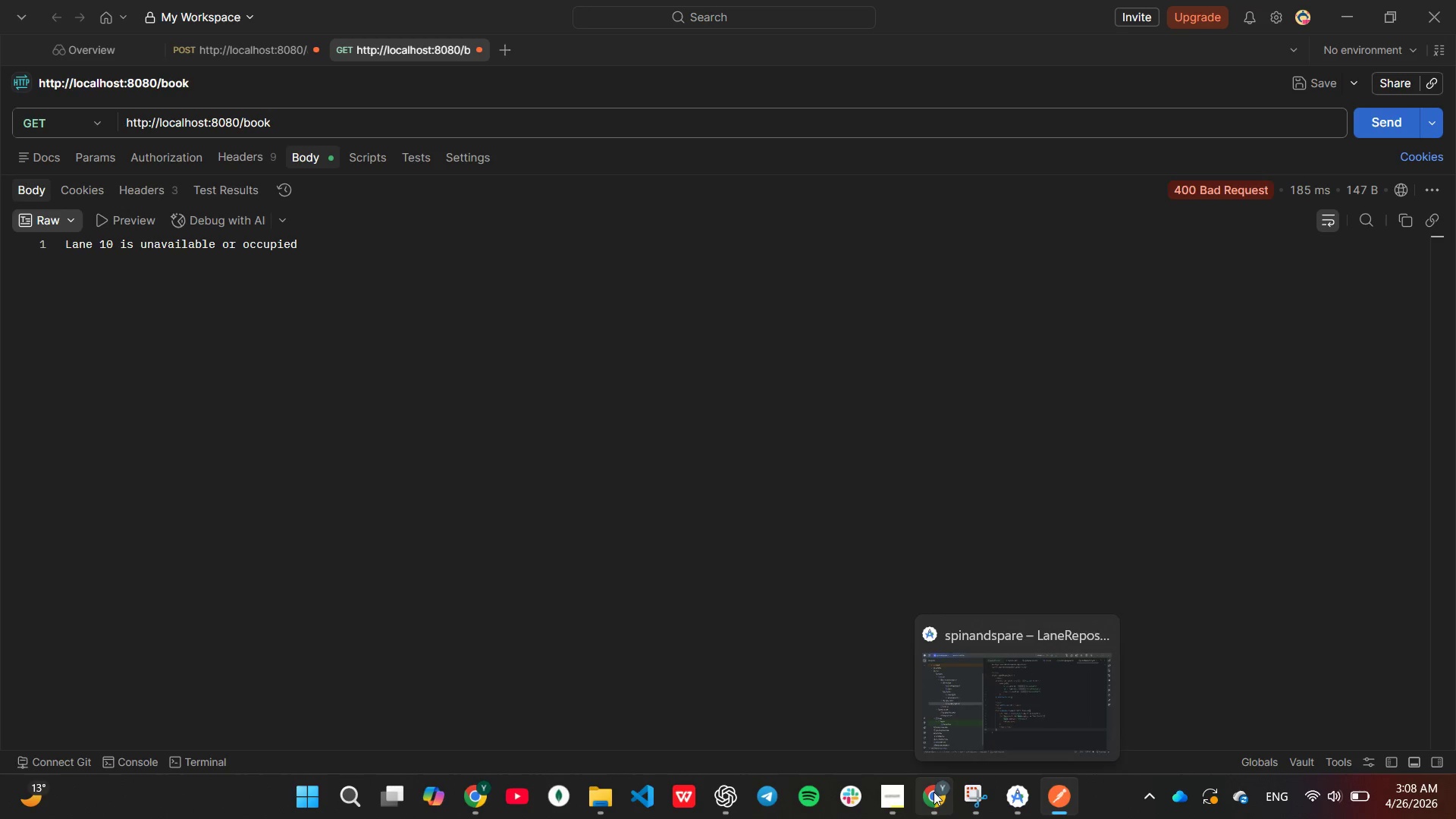 
left_click([893, 799])